 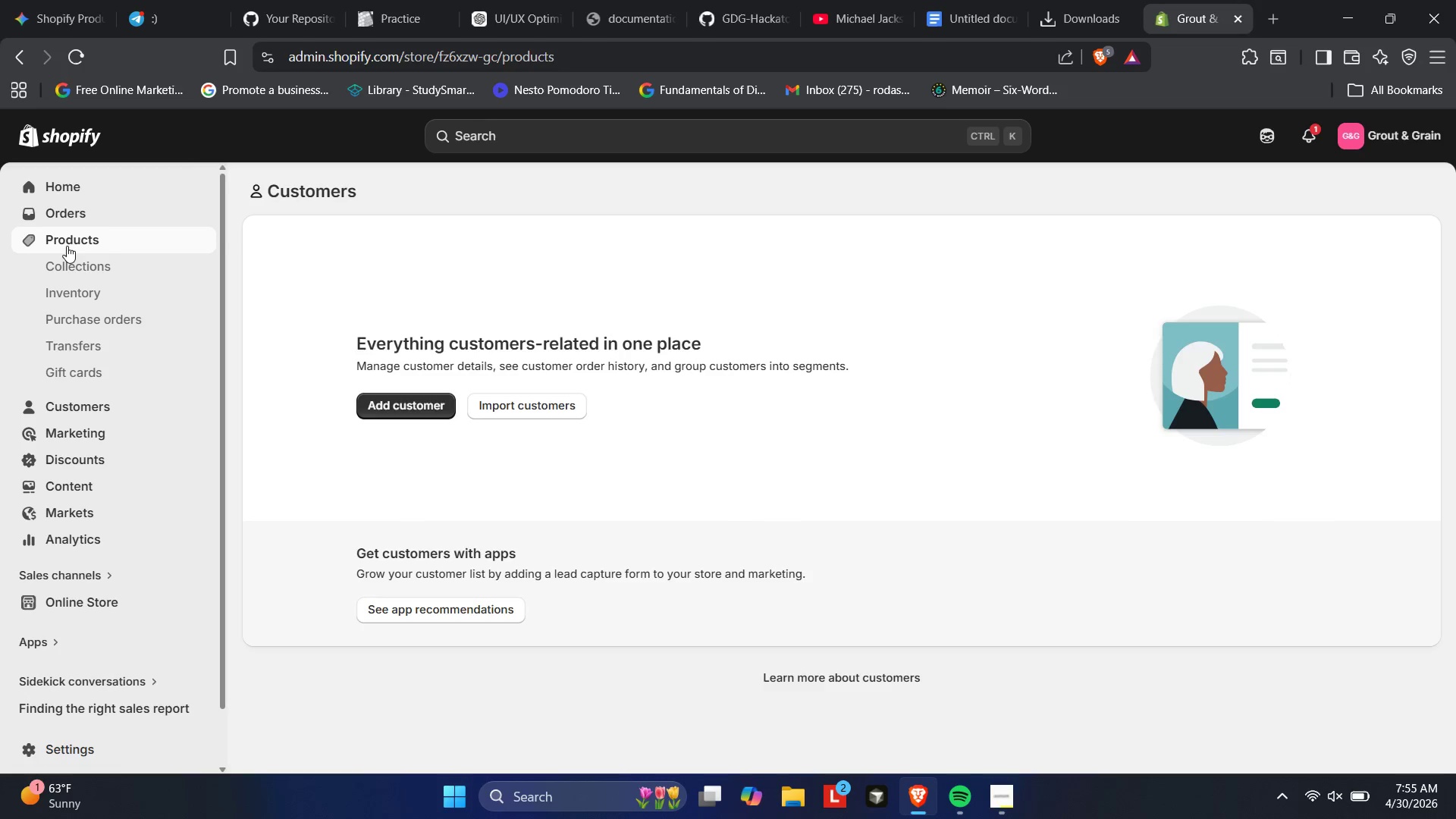 
left_click([381, 237])
 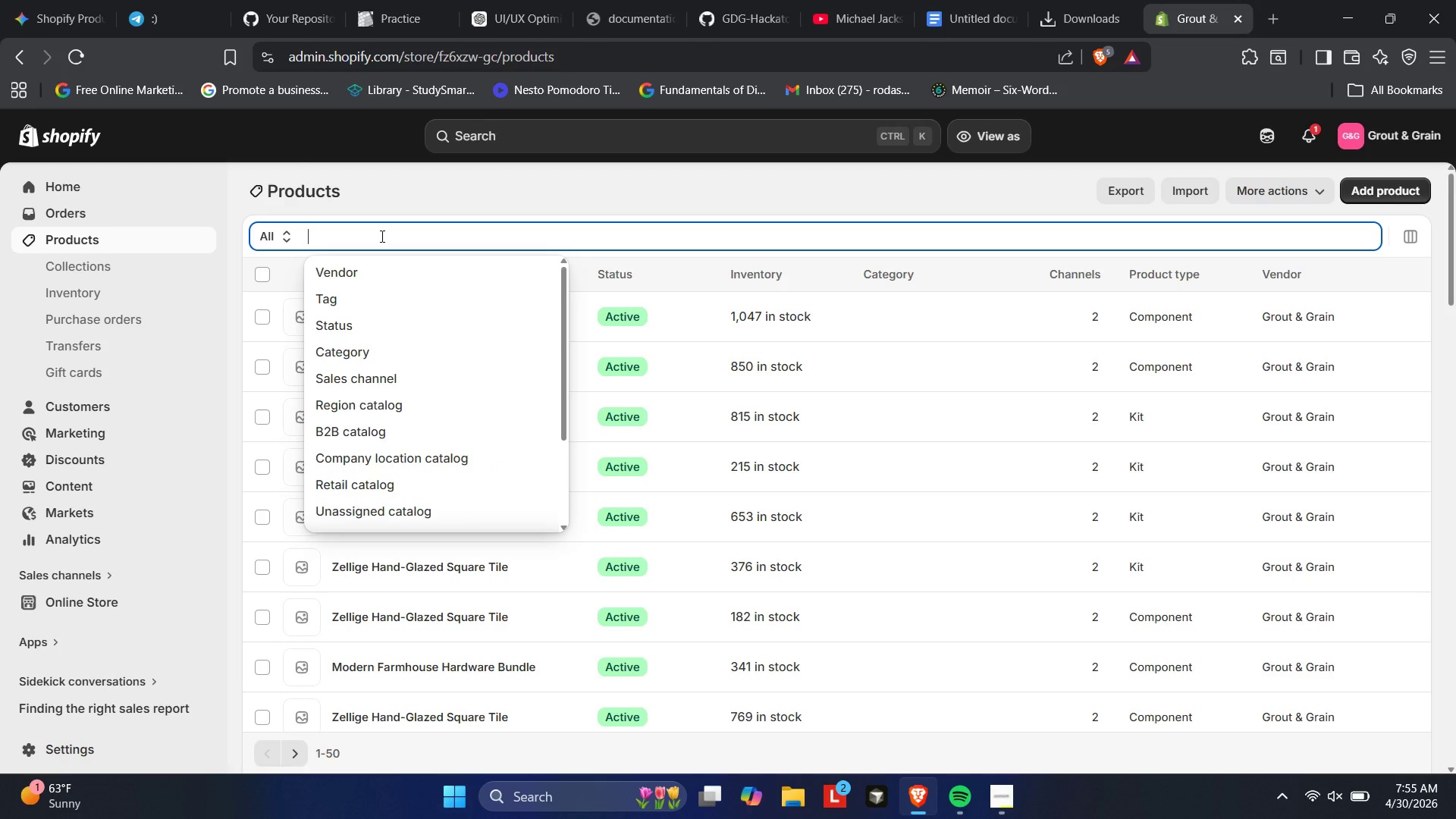 
wait(7.58)
 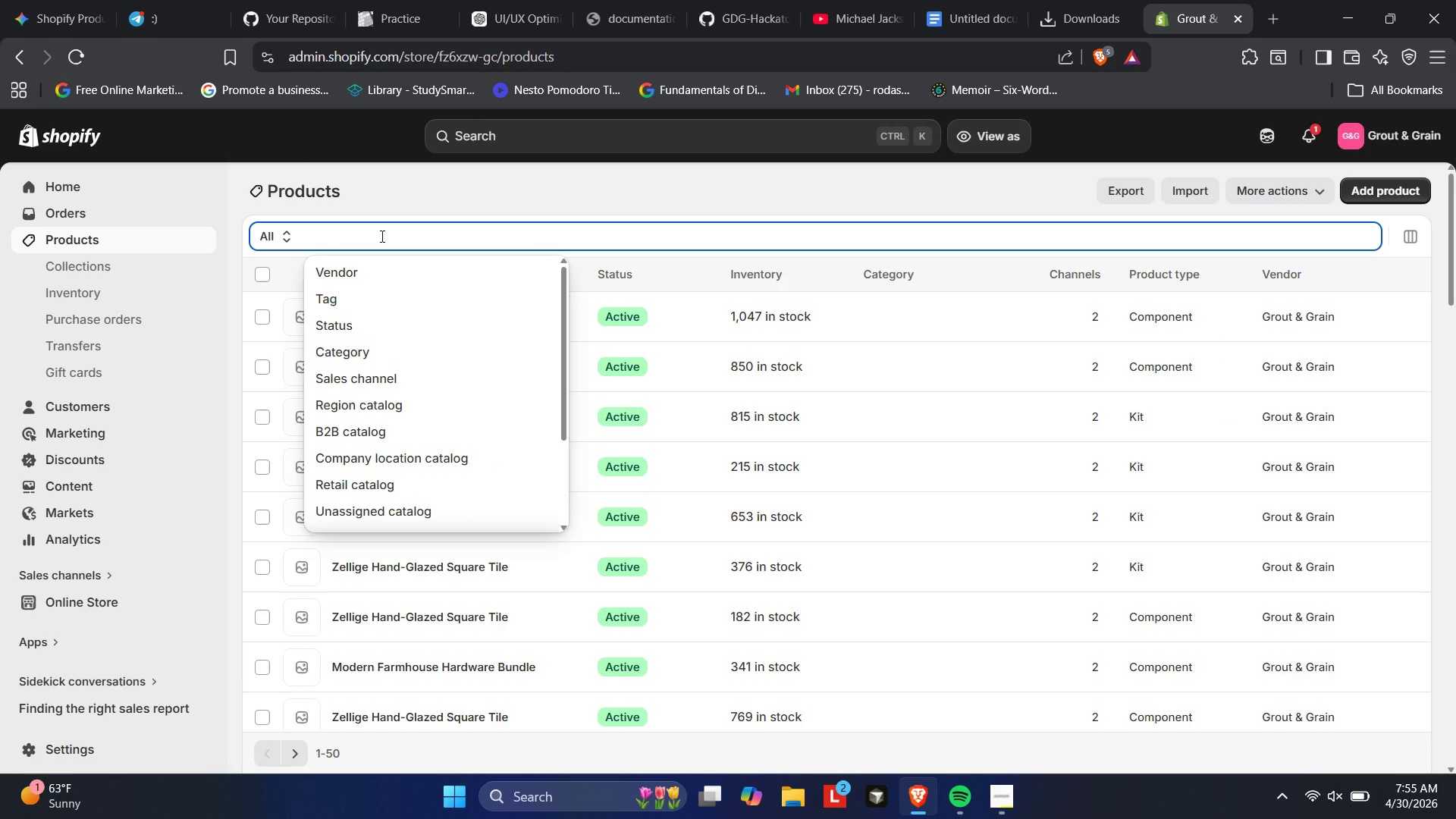 
type(pr)
 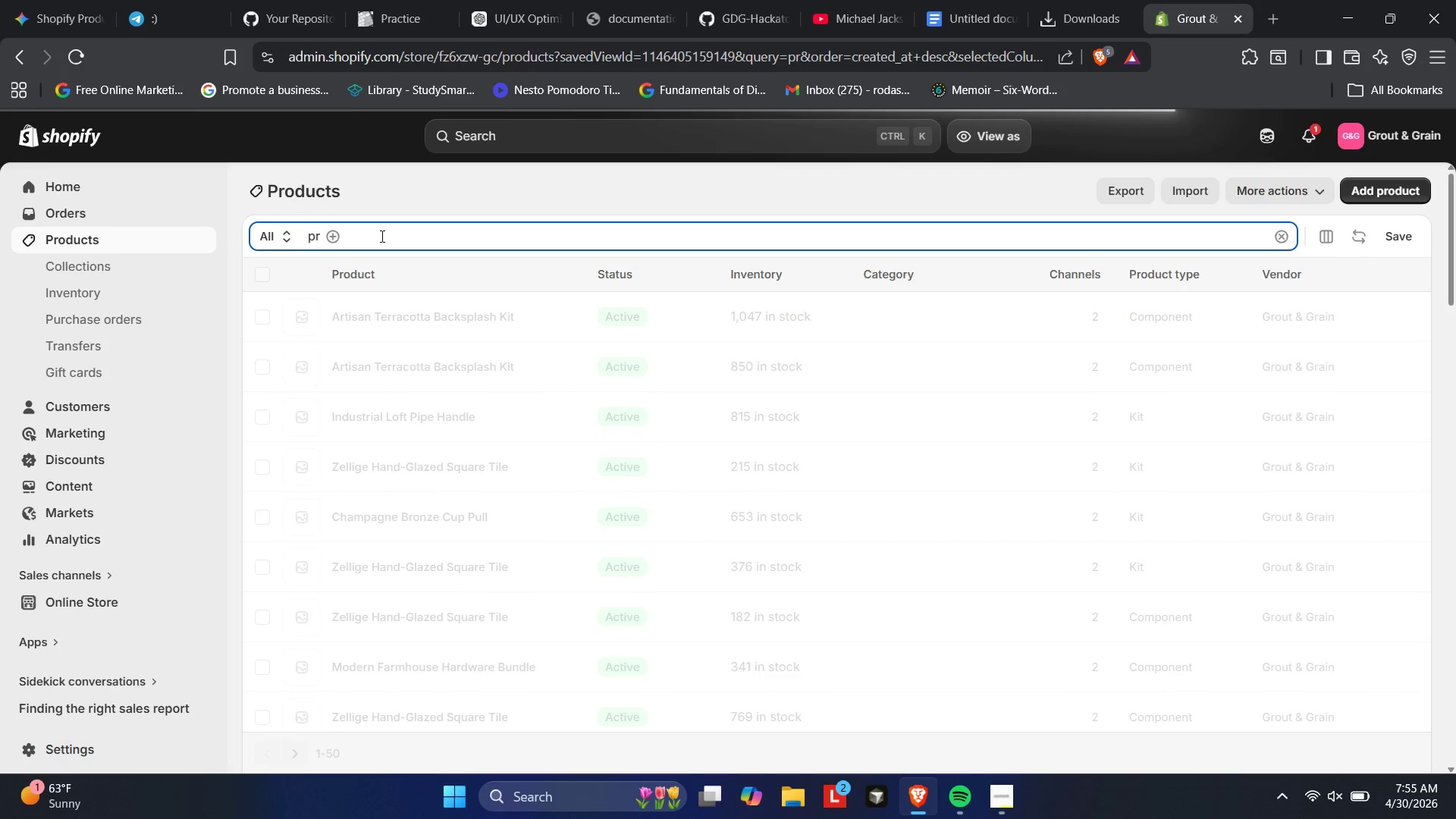 
key(O)
 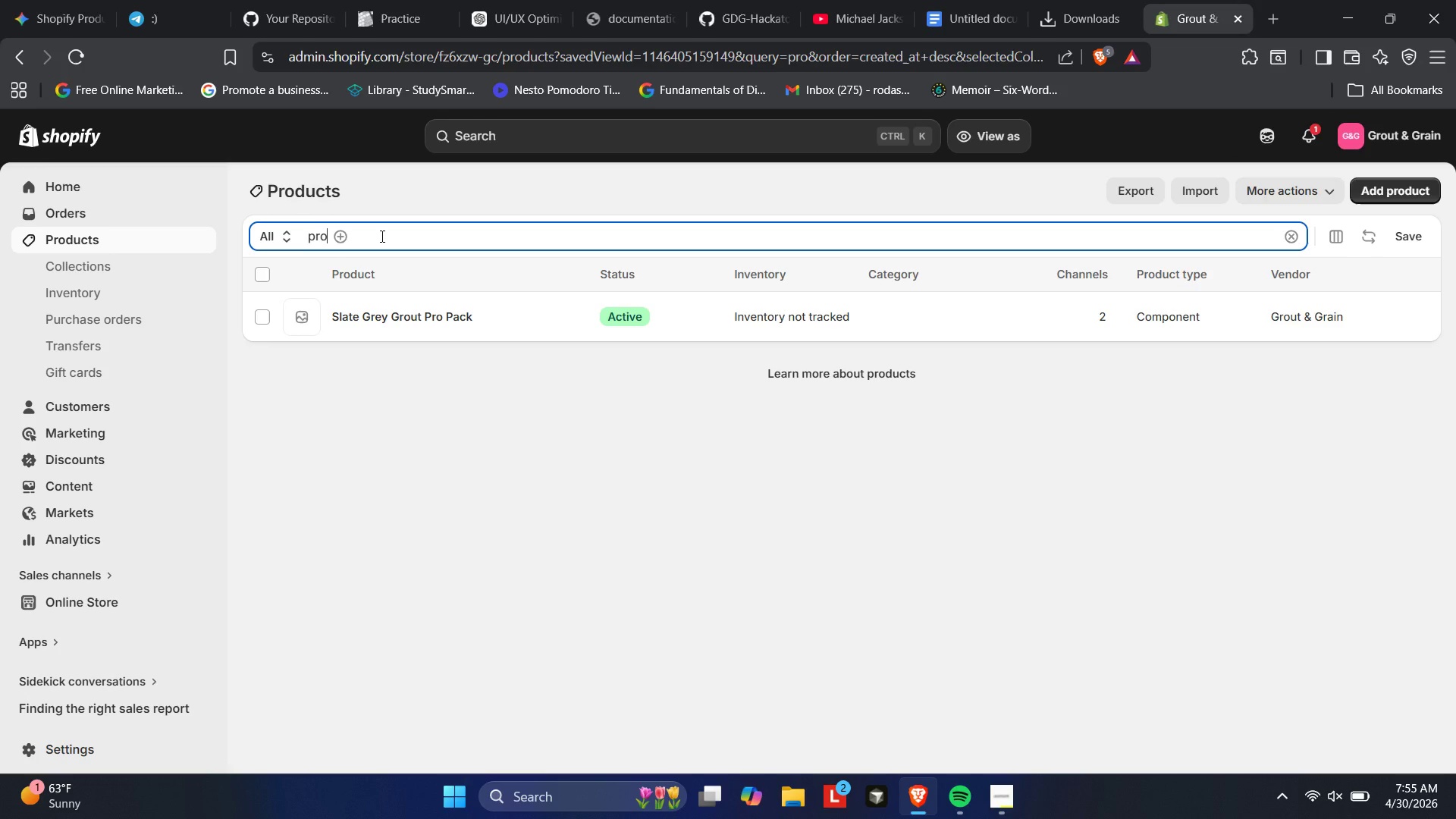 
type(duct ype)
 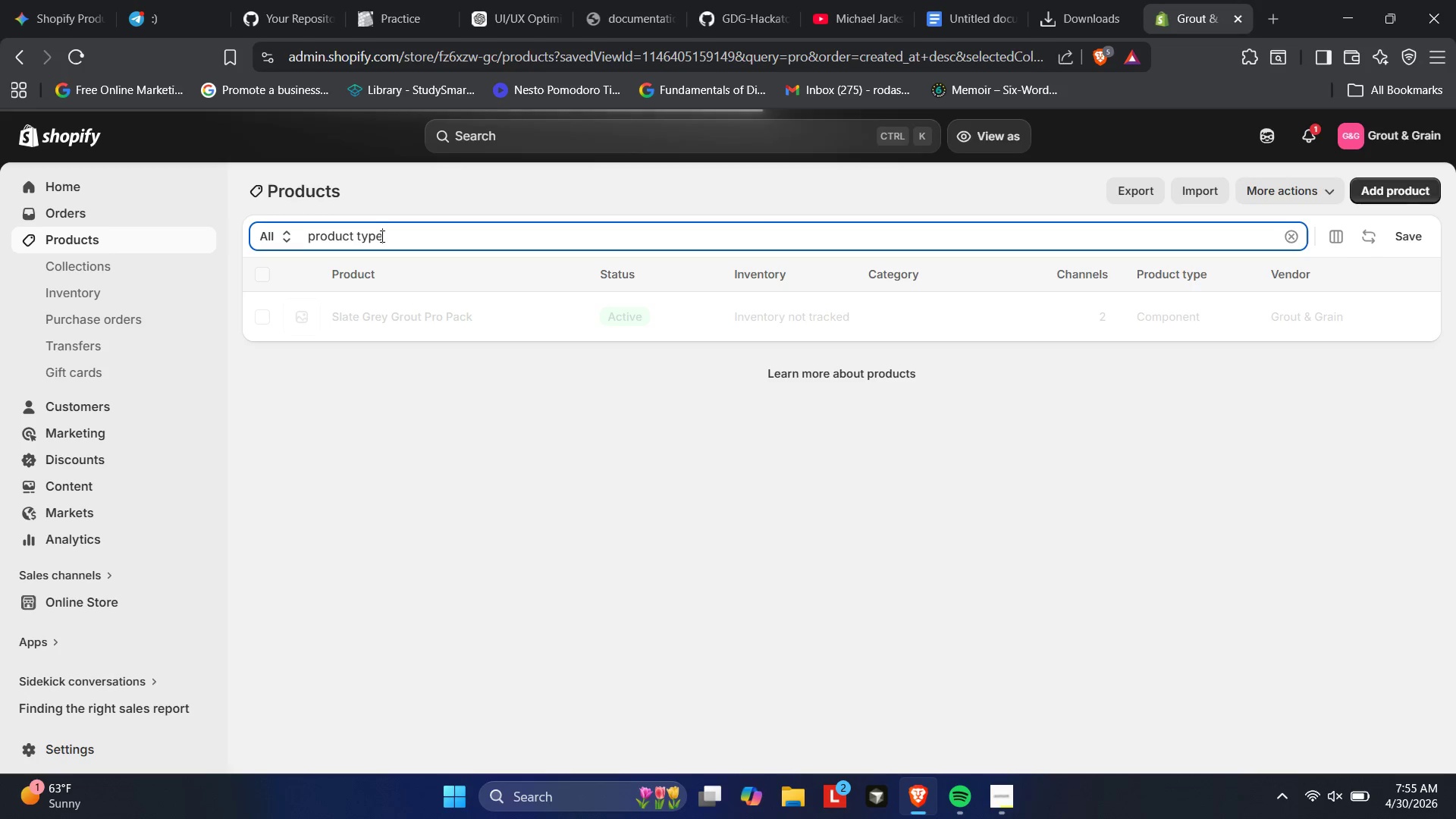 
wait(5.12)
 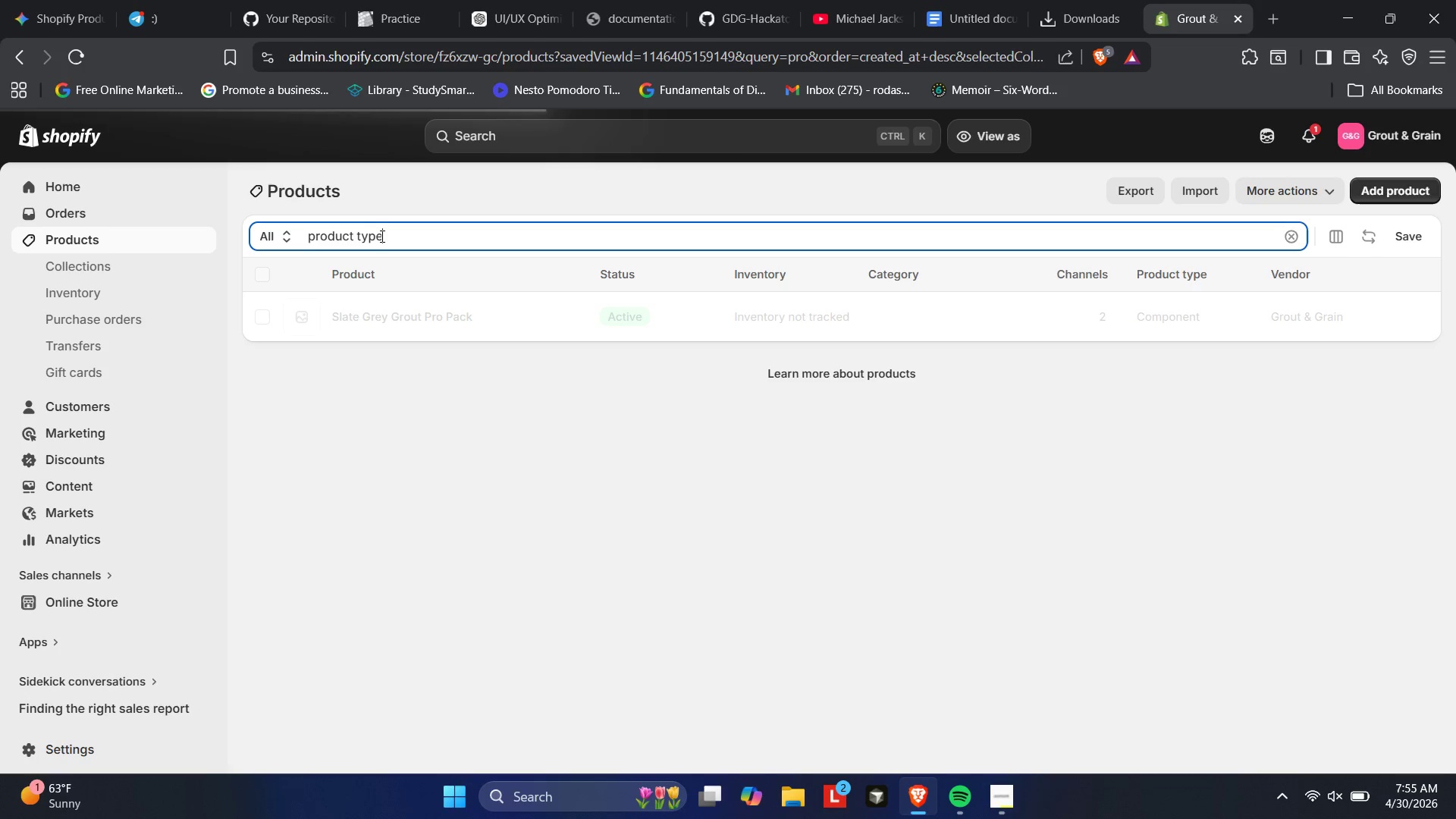 
hold_key(key=Backspace, duration=1.19)
 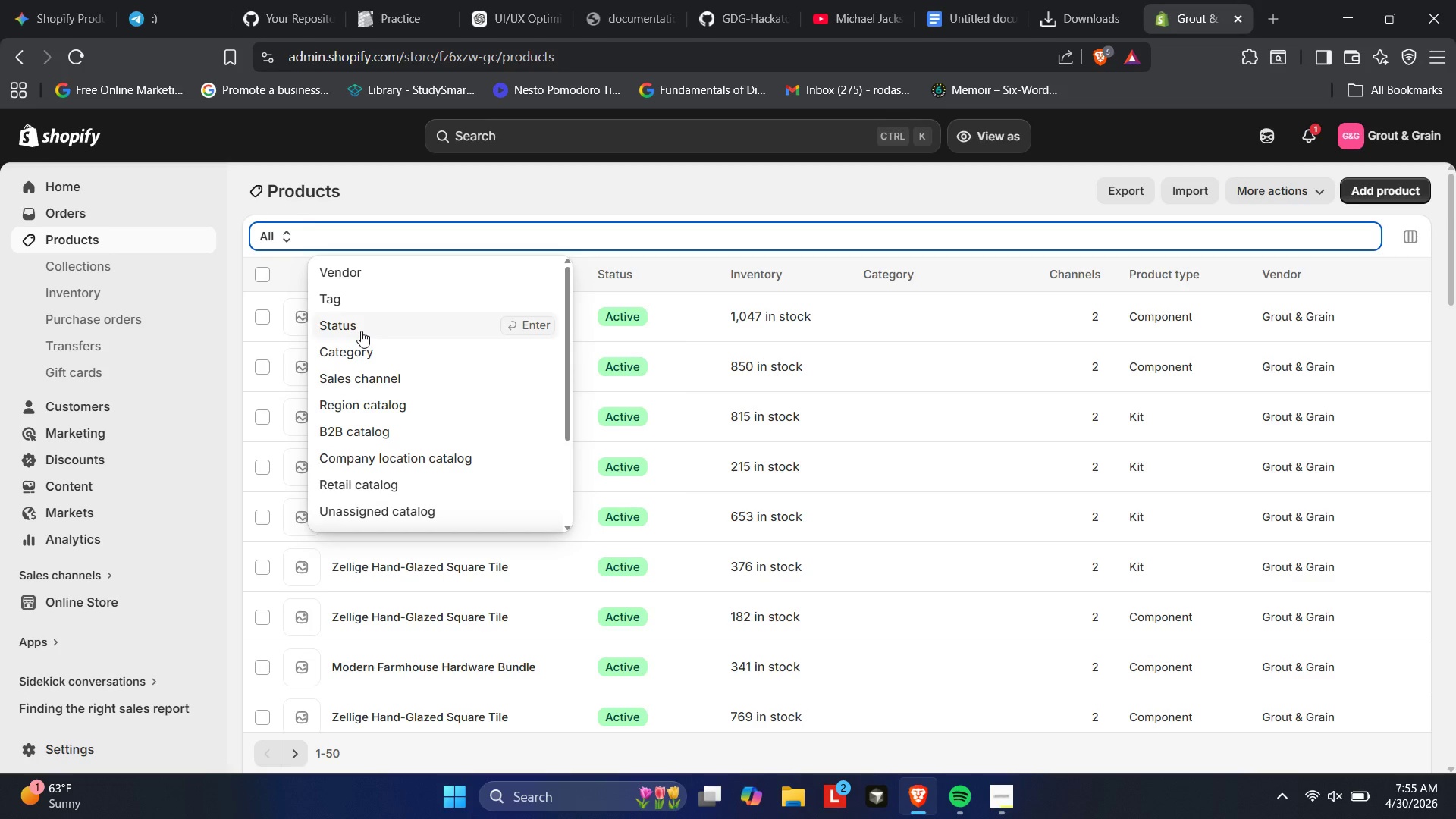 
wait(13.97)
 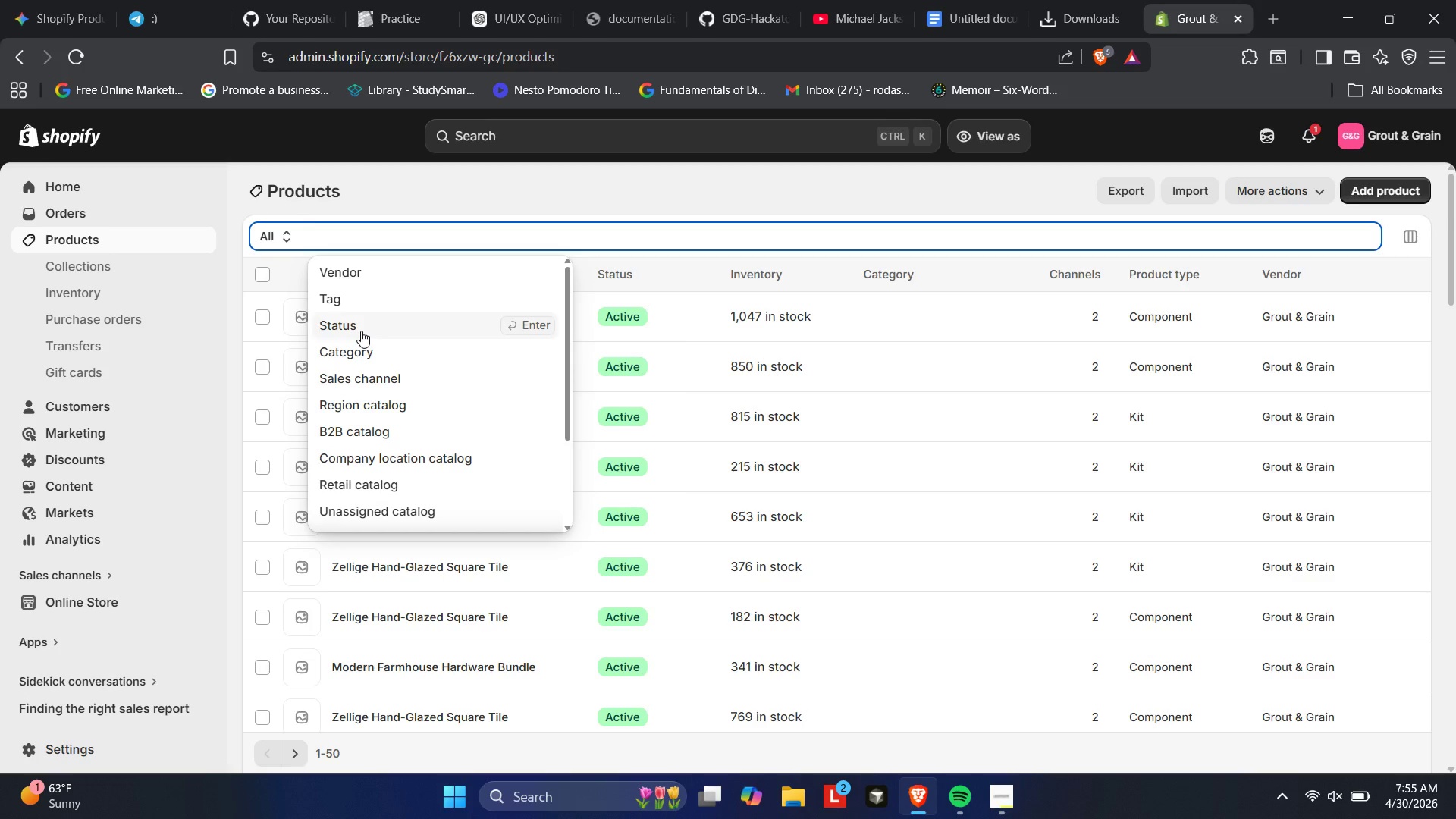 
left_click([341, 293])
 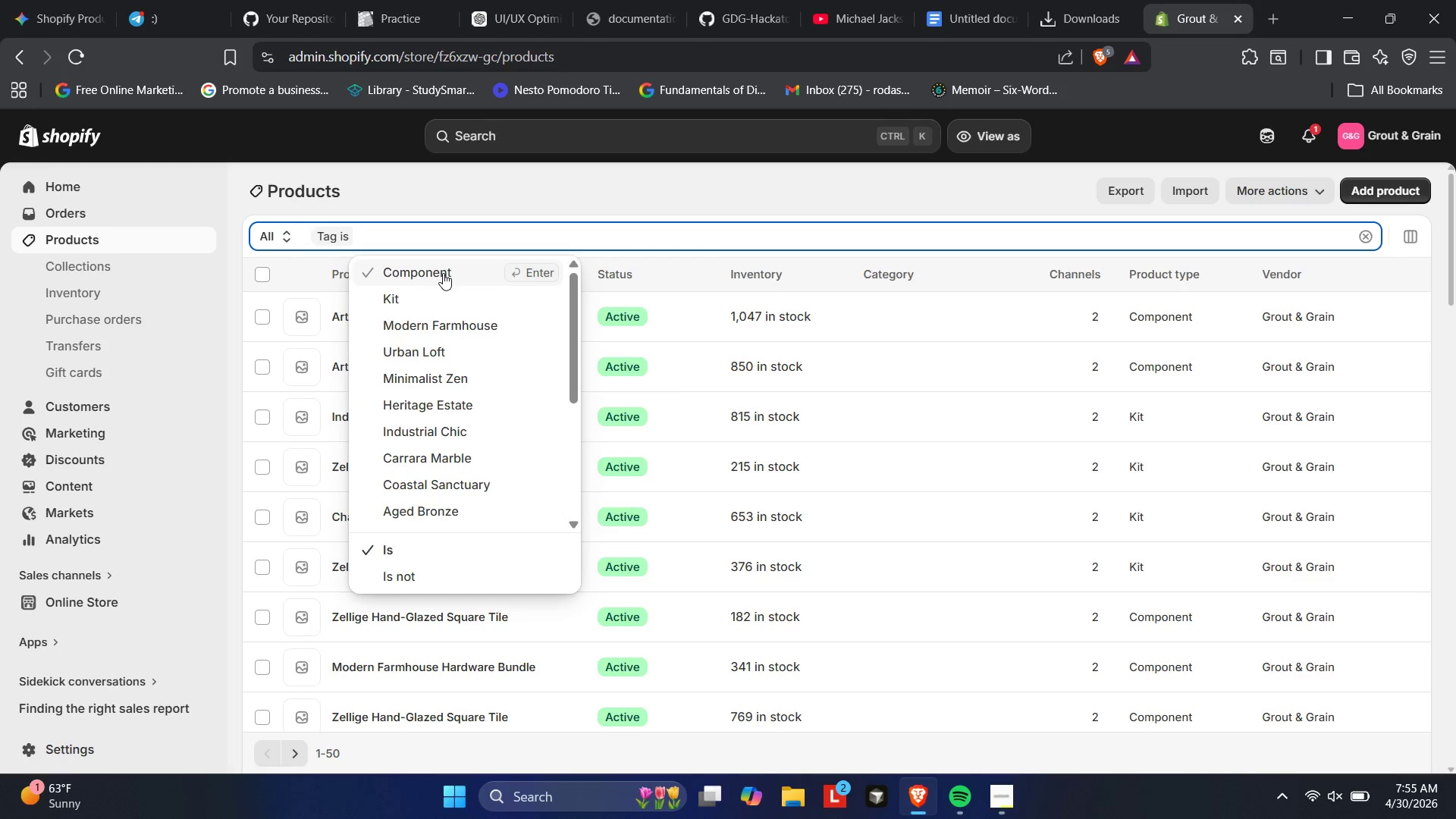 
left_click([443, 273])
 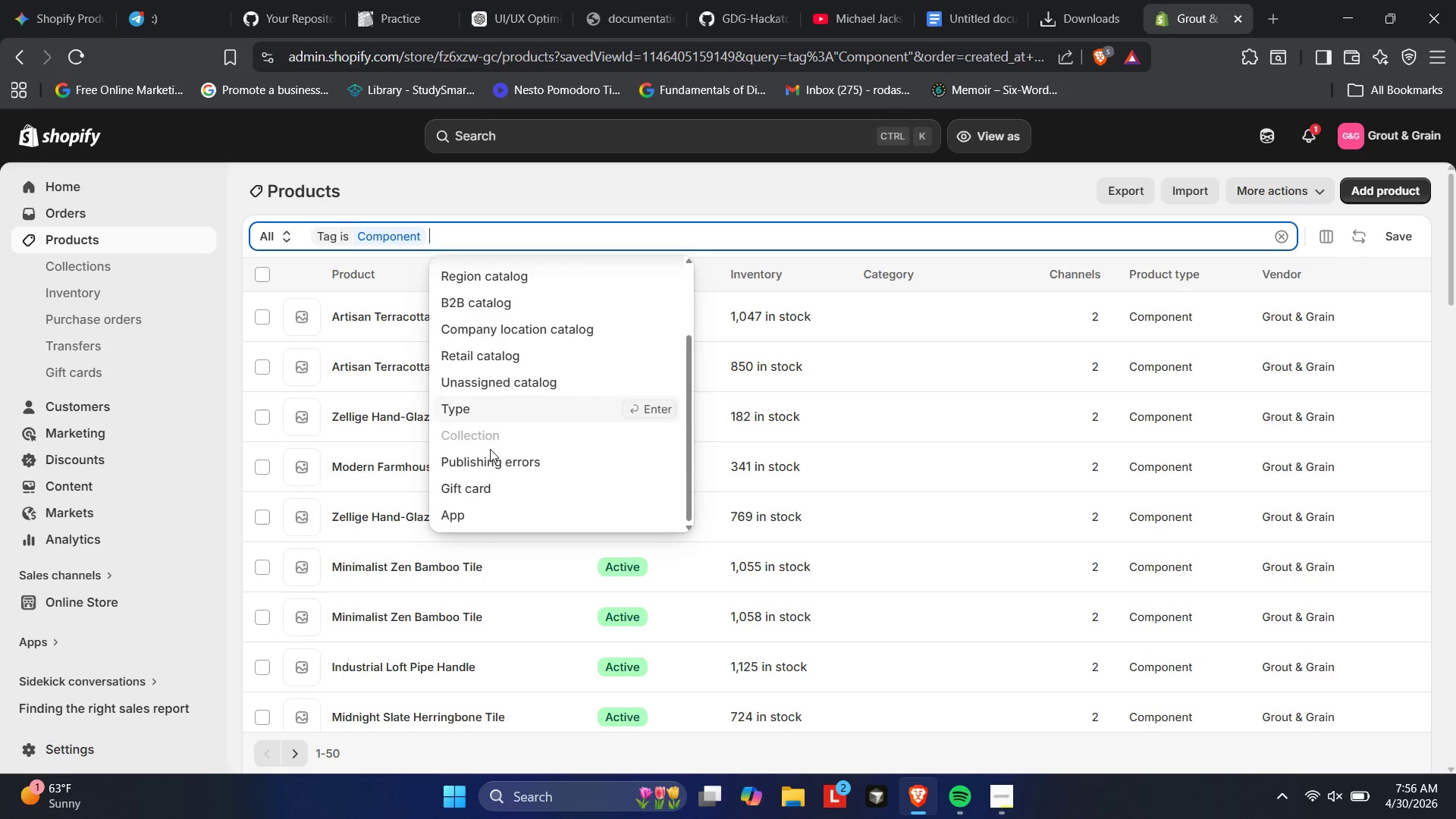 
wait(28.23)
 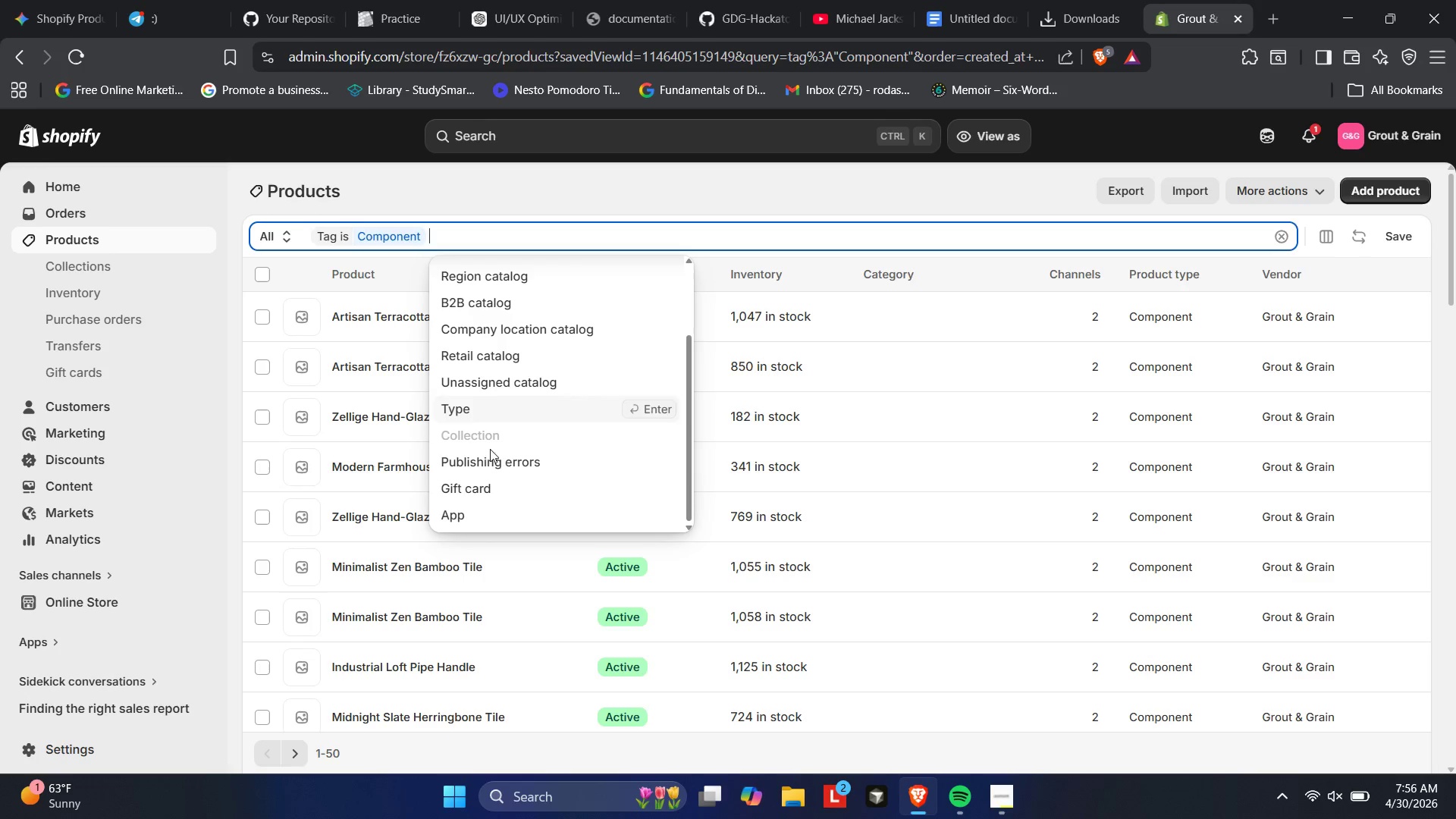 
left_click([504, 298])
 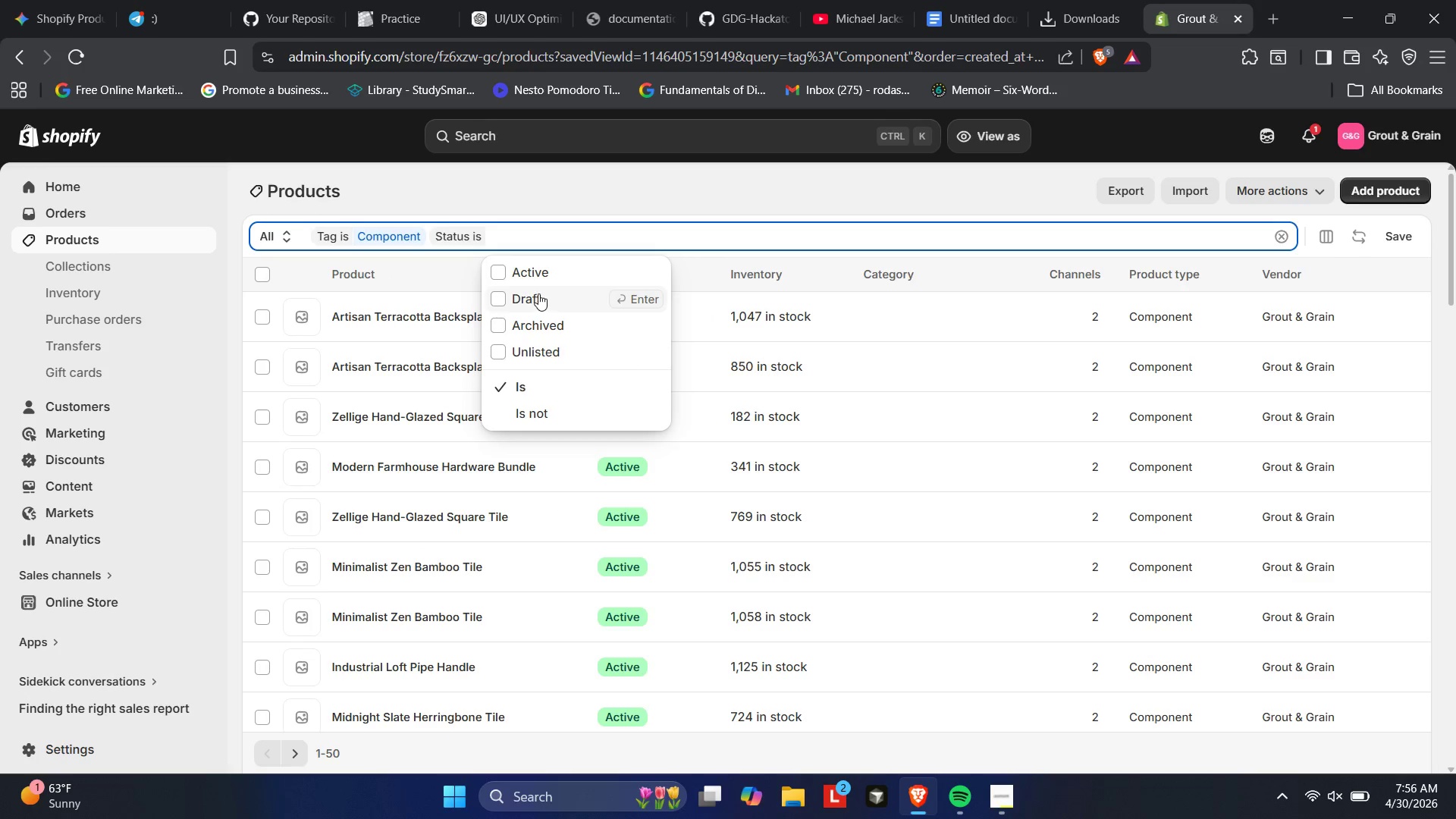 
left_click([466, 240])
 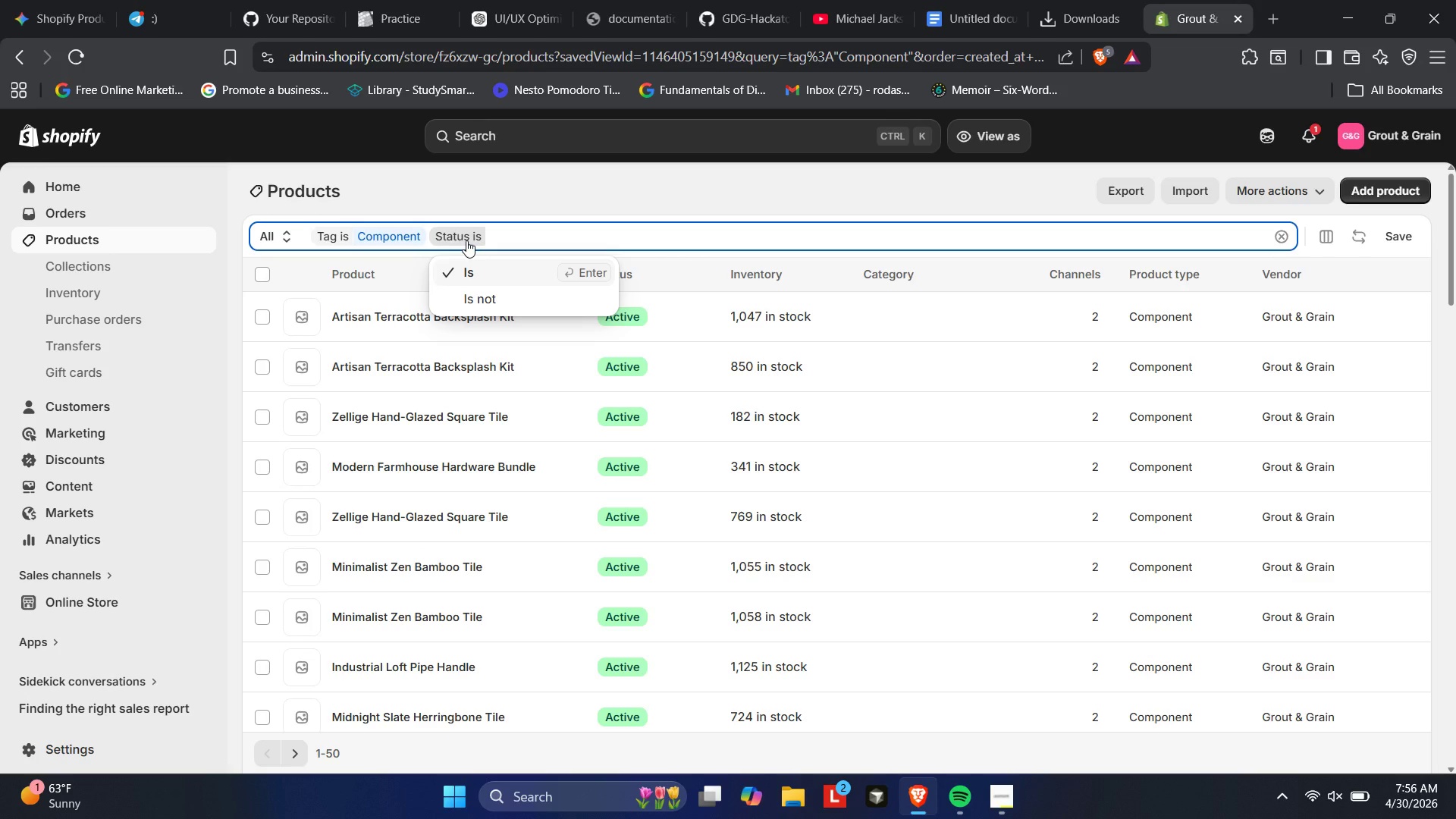 
key(Backspace)
 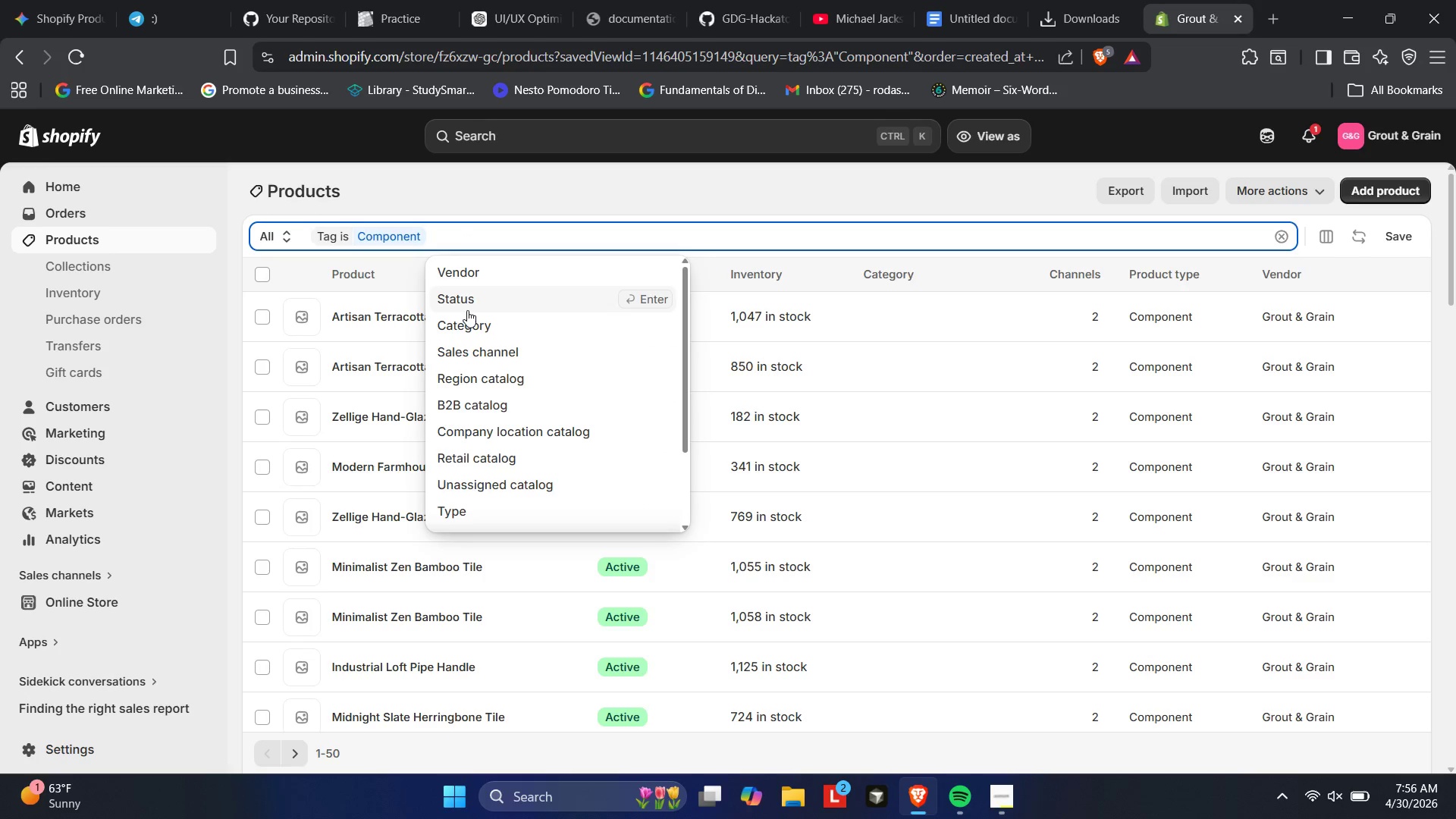 
left_click([469, 325])
 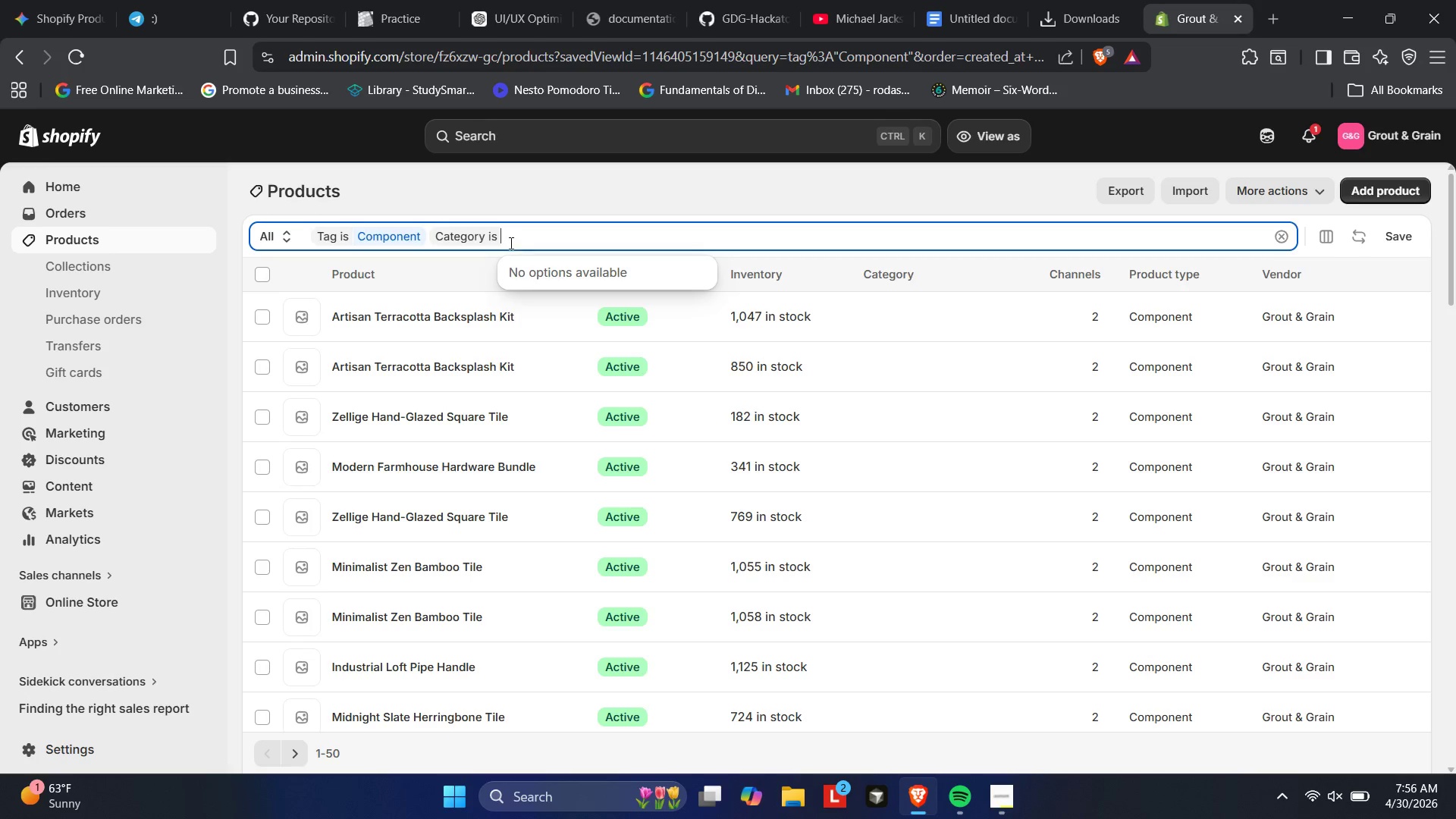 
key(Backspace)
 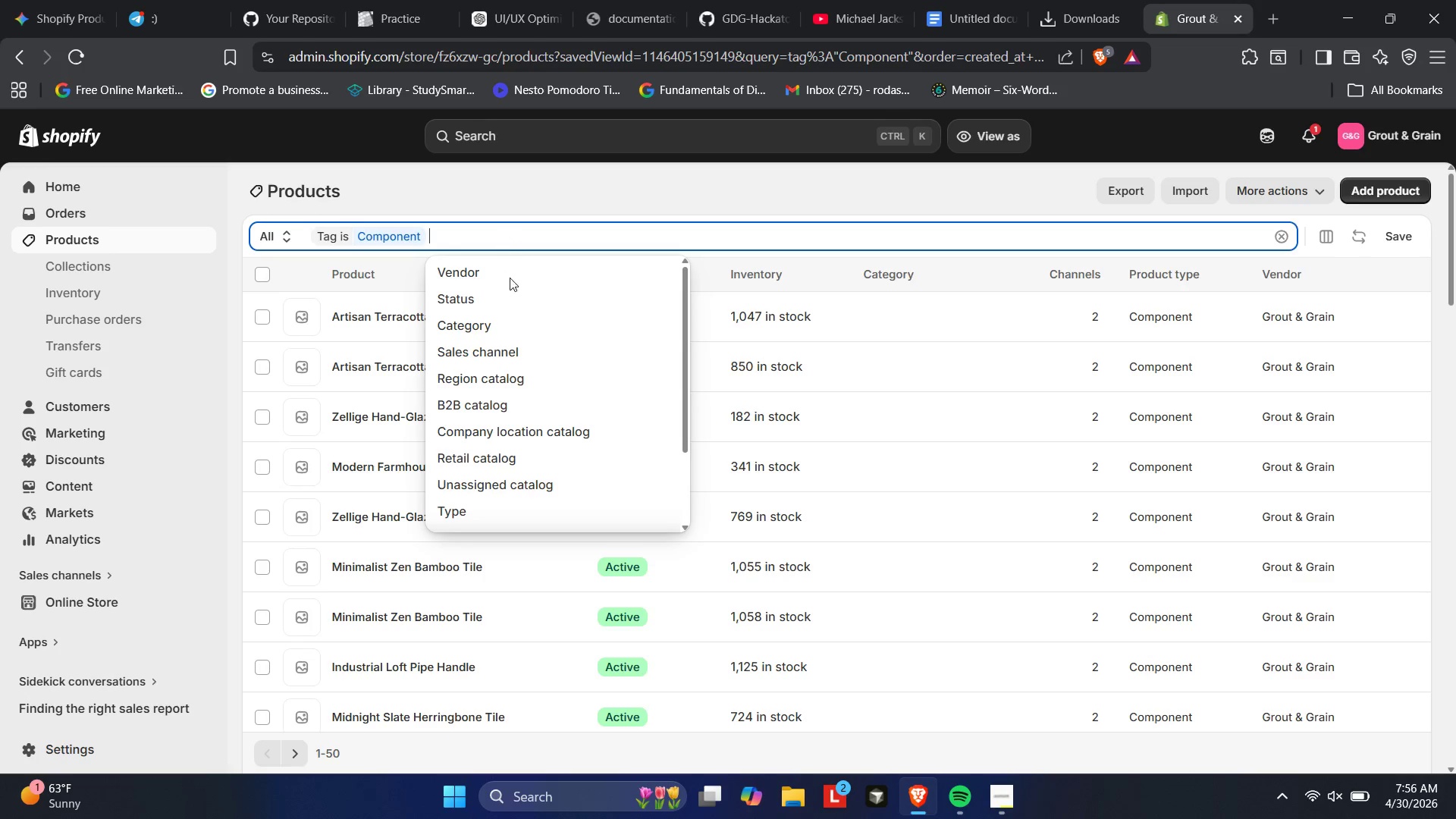 
wait(12.84)
 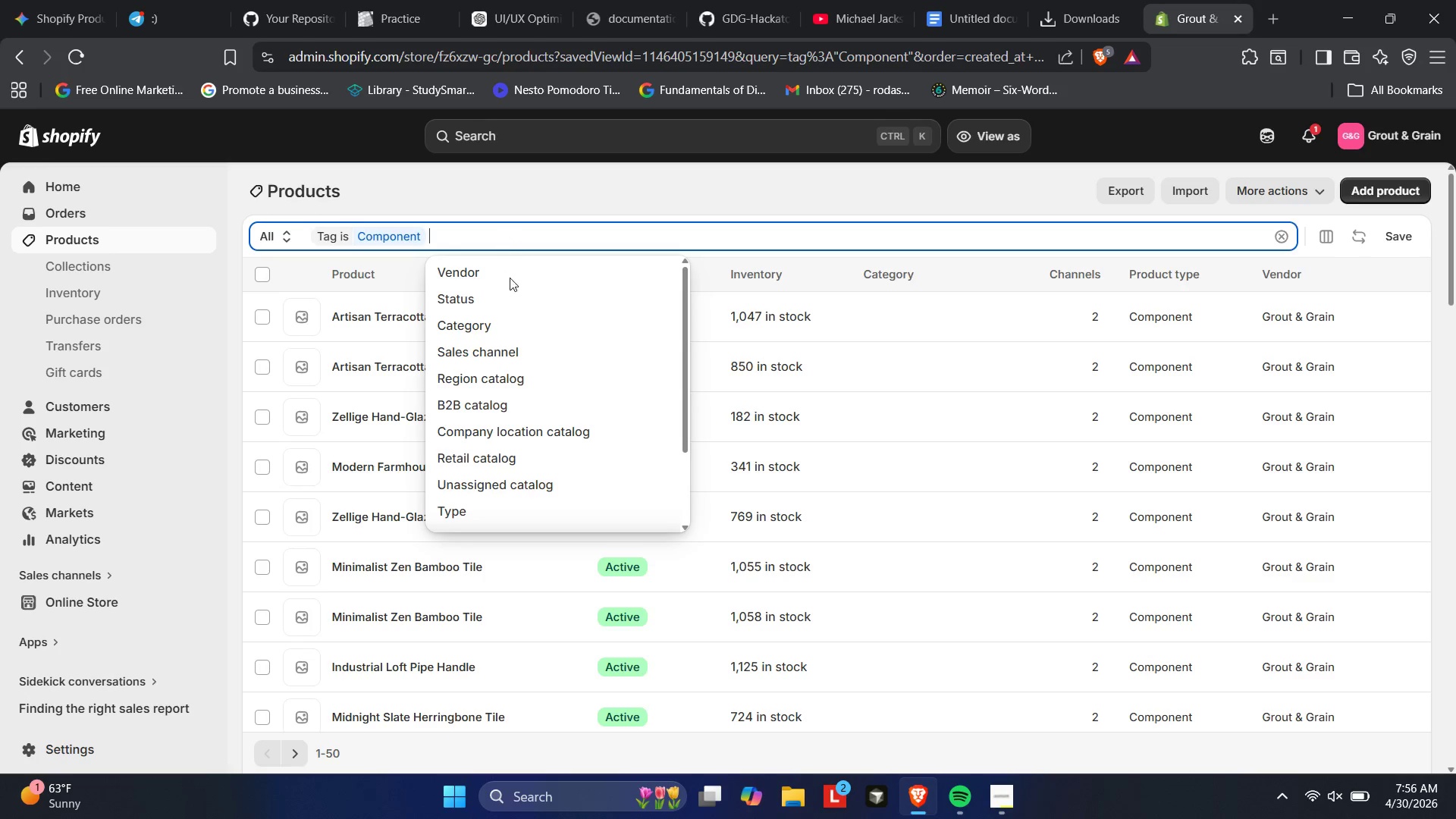 
left_click([507, 299])
 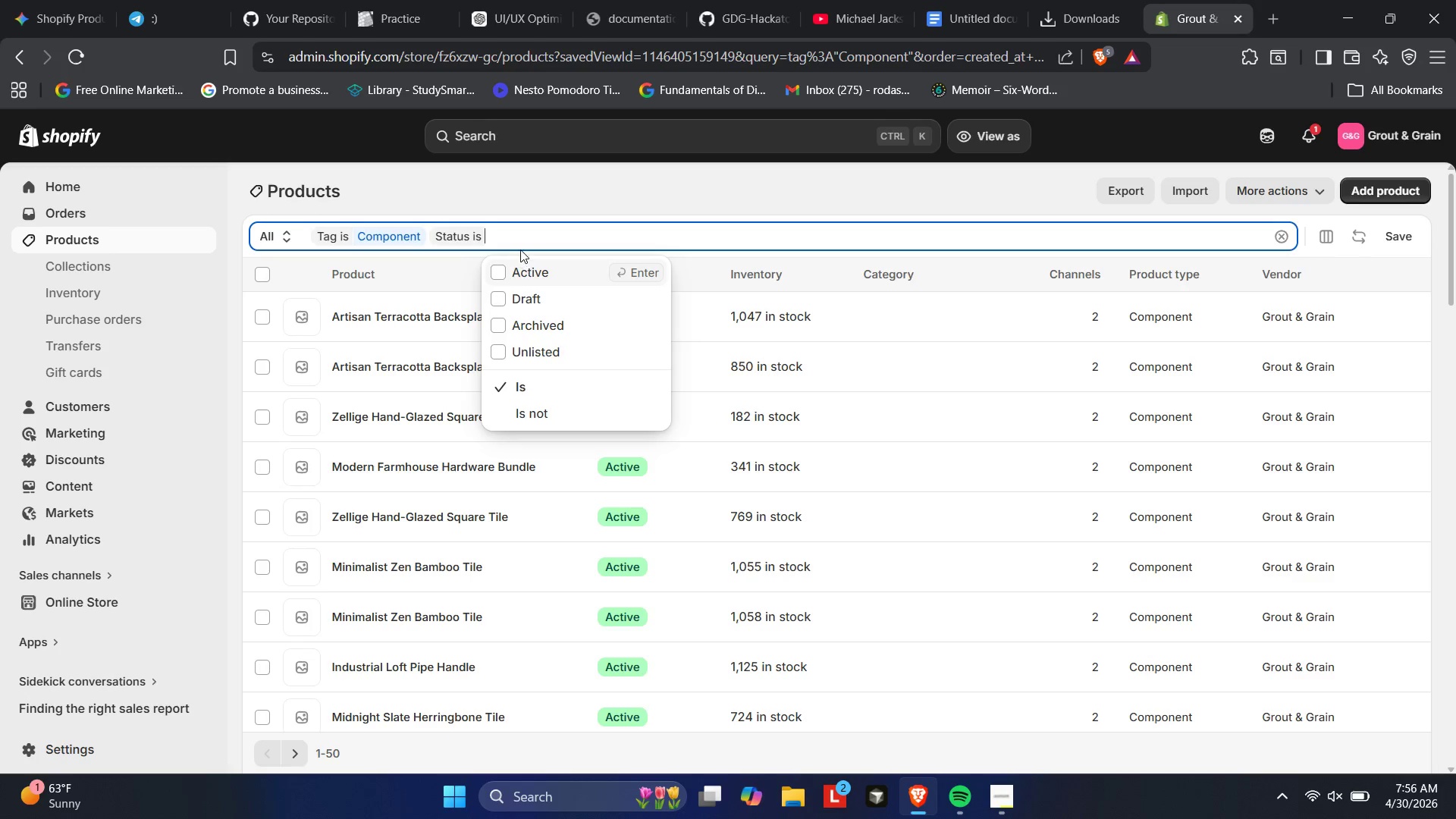 
wait(7.88)
 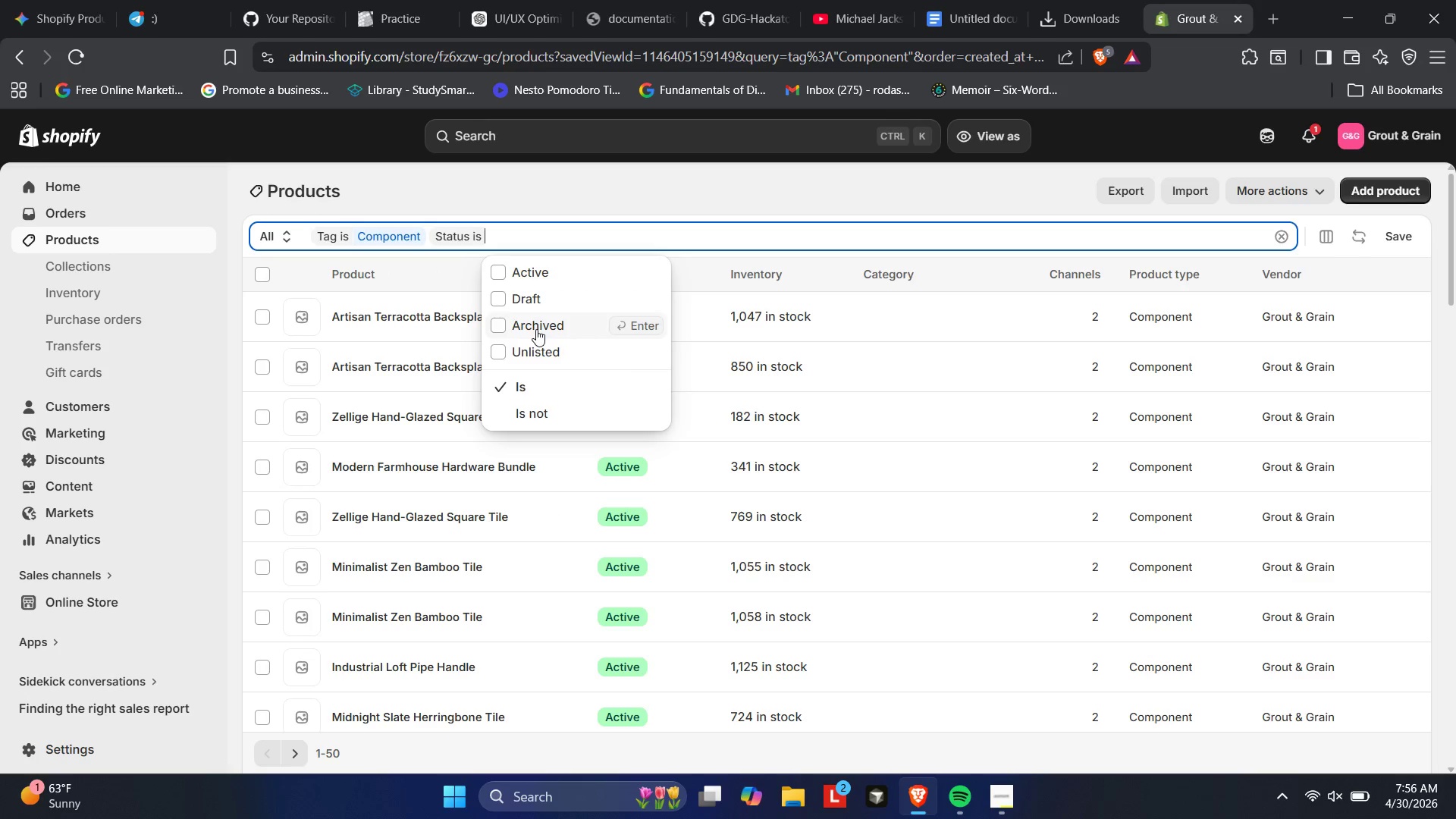 
key(Backspace)
 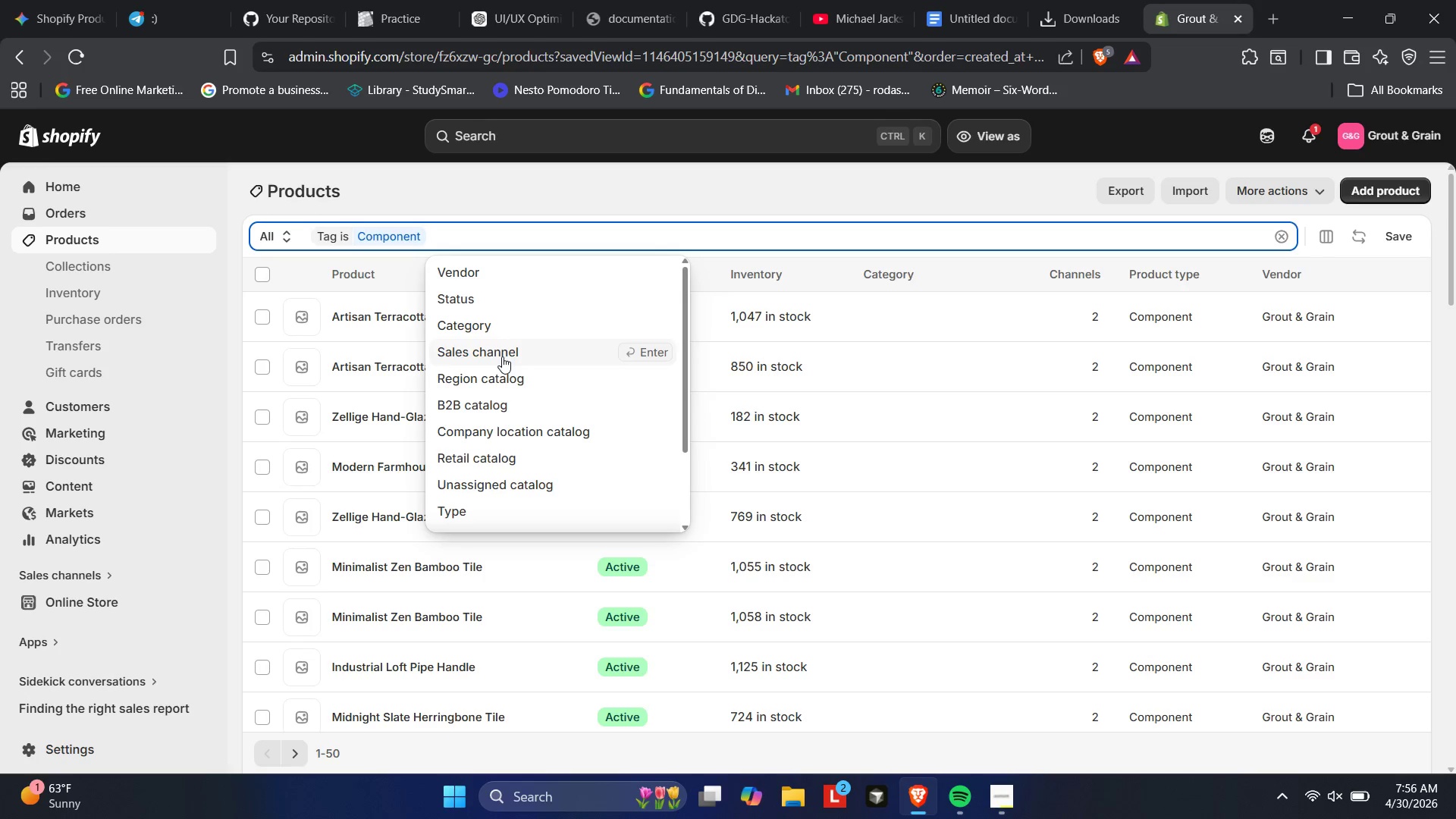 
left_click([510, 375])
 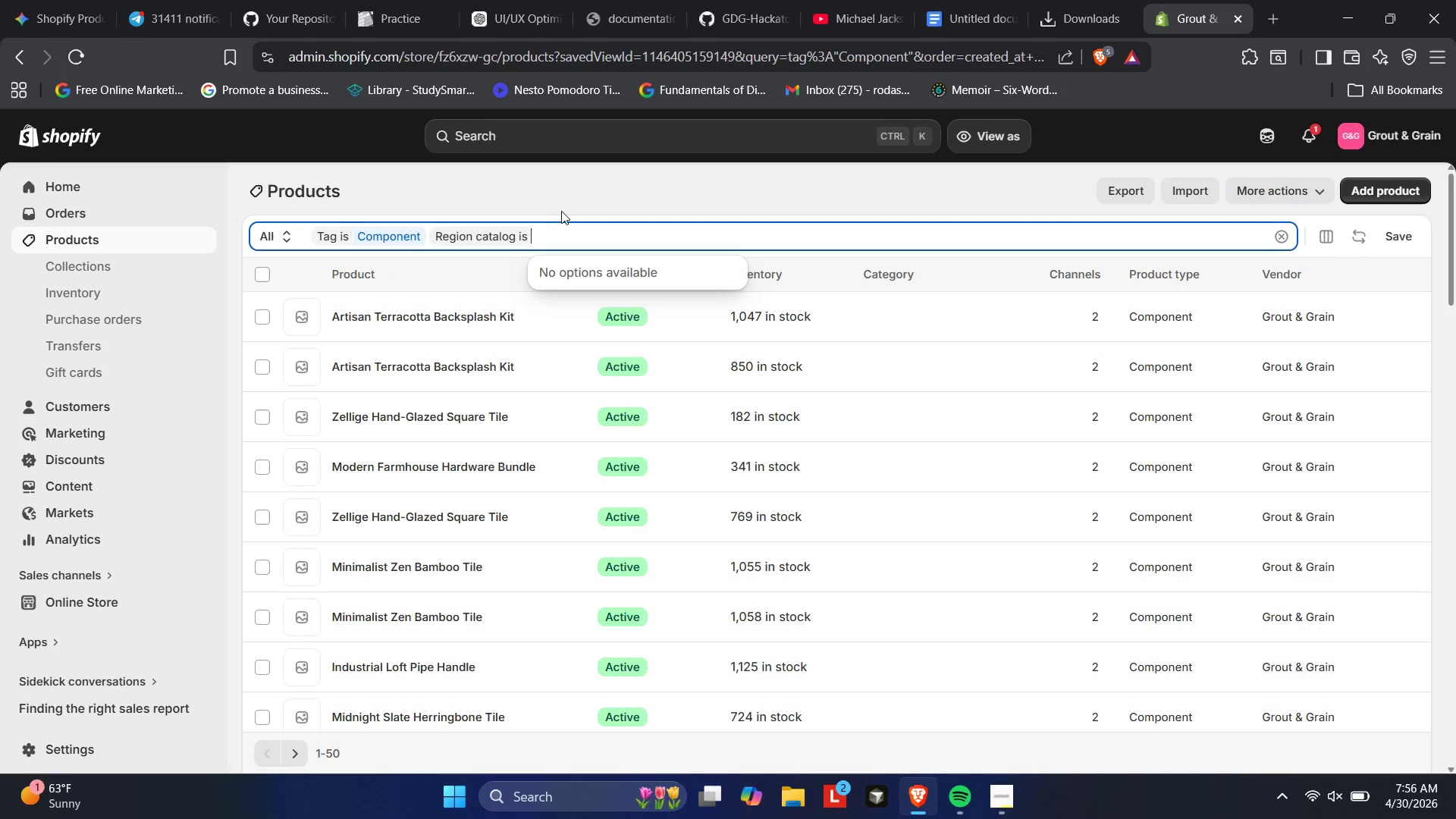 
key(Backspace)
 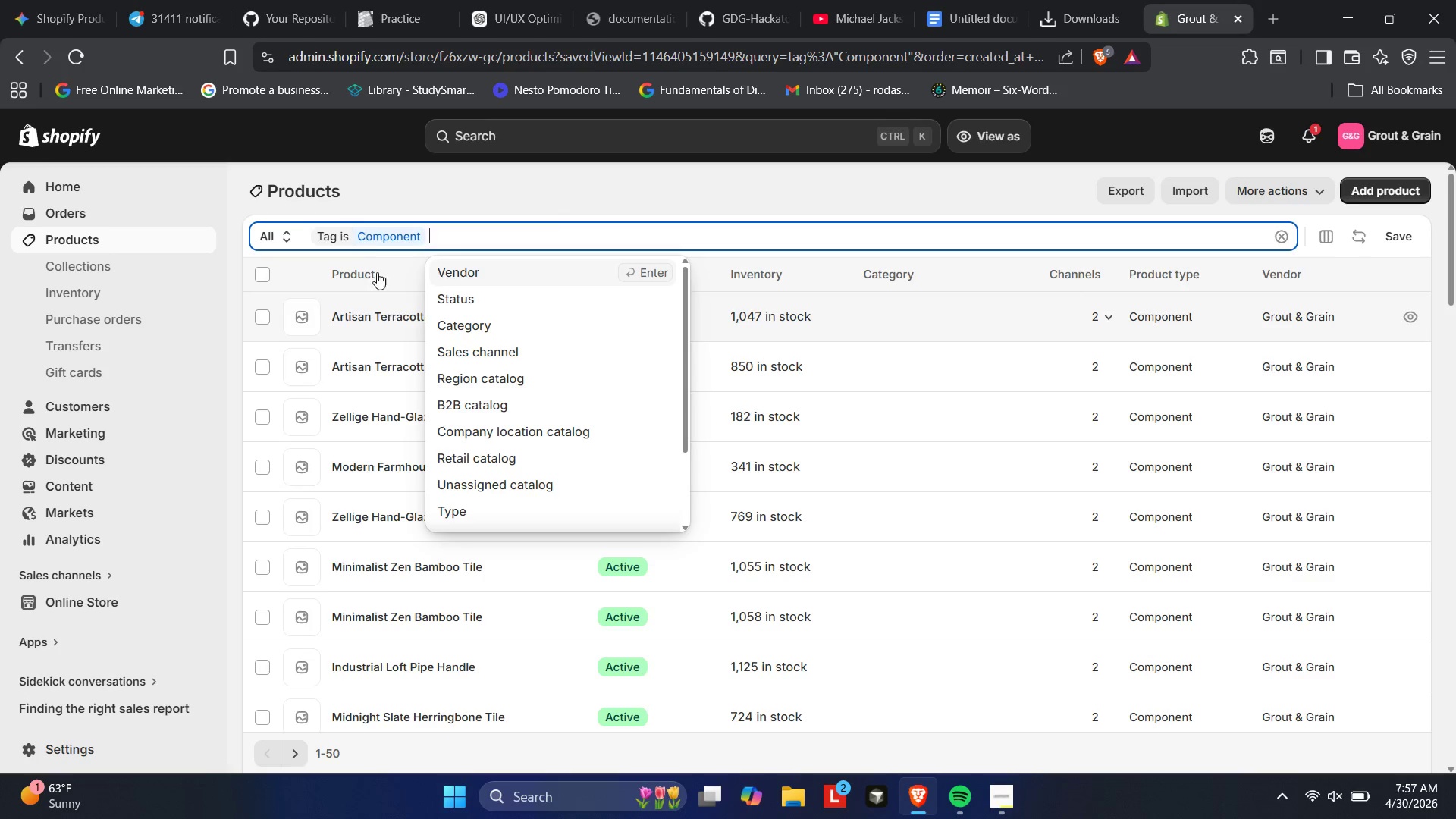 
mouse_move([485, 396])
 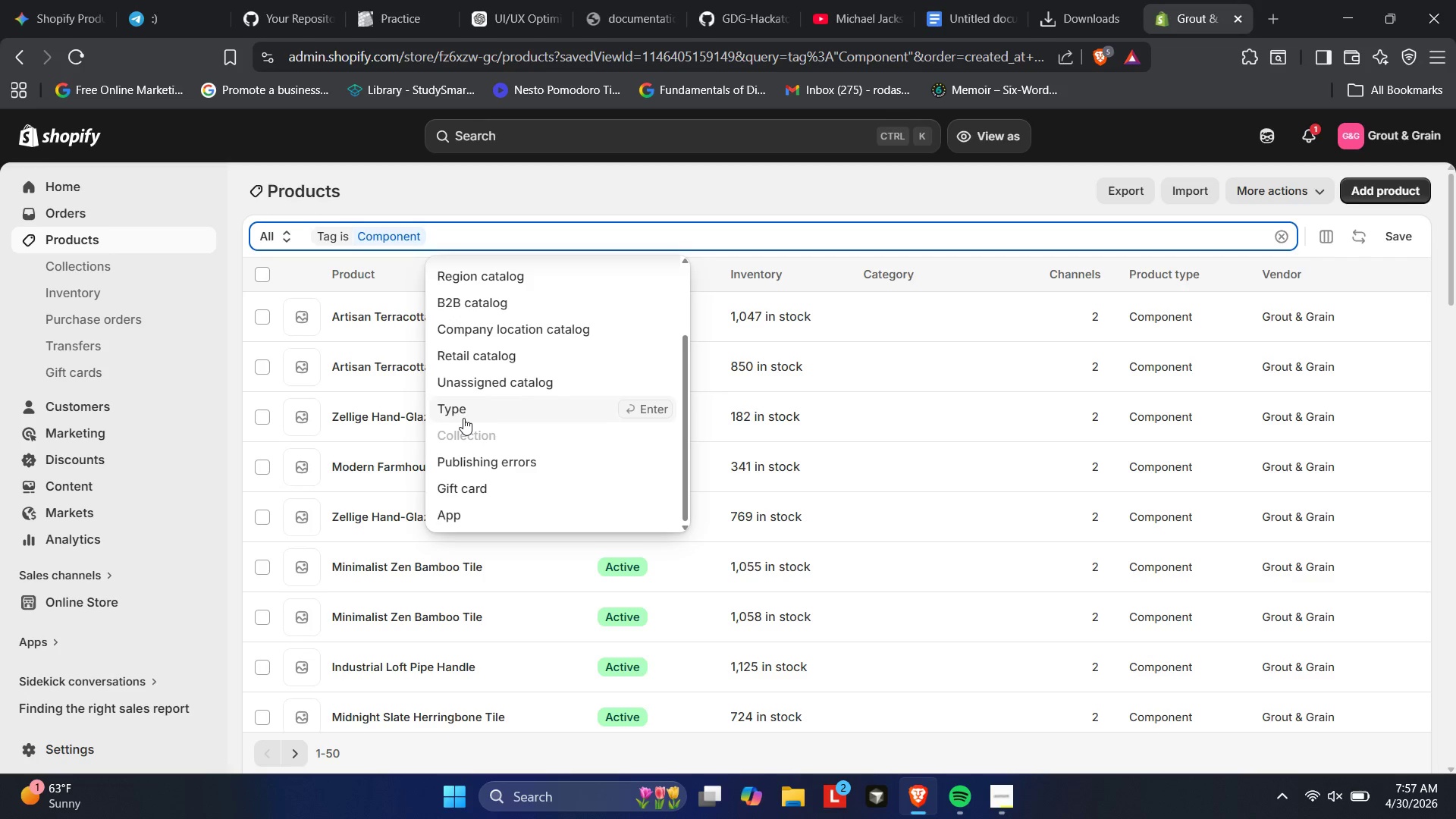 
left_click([463, 412])
 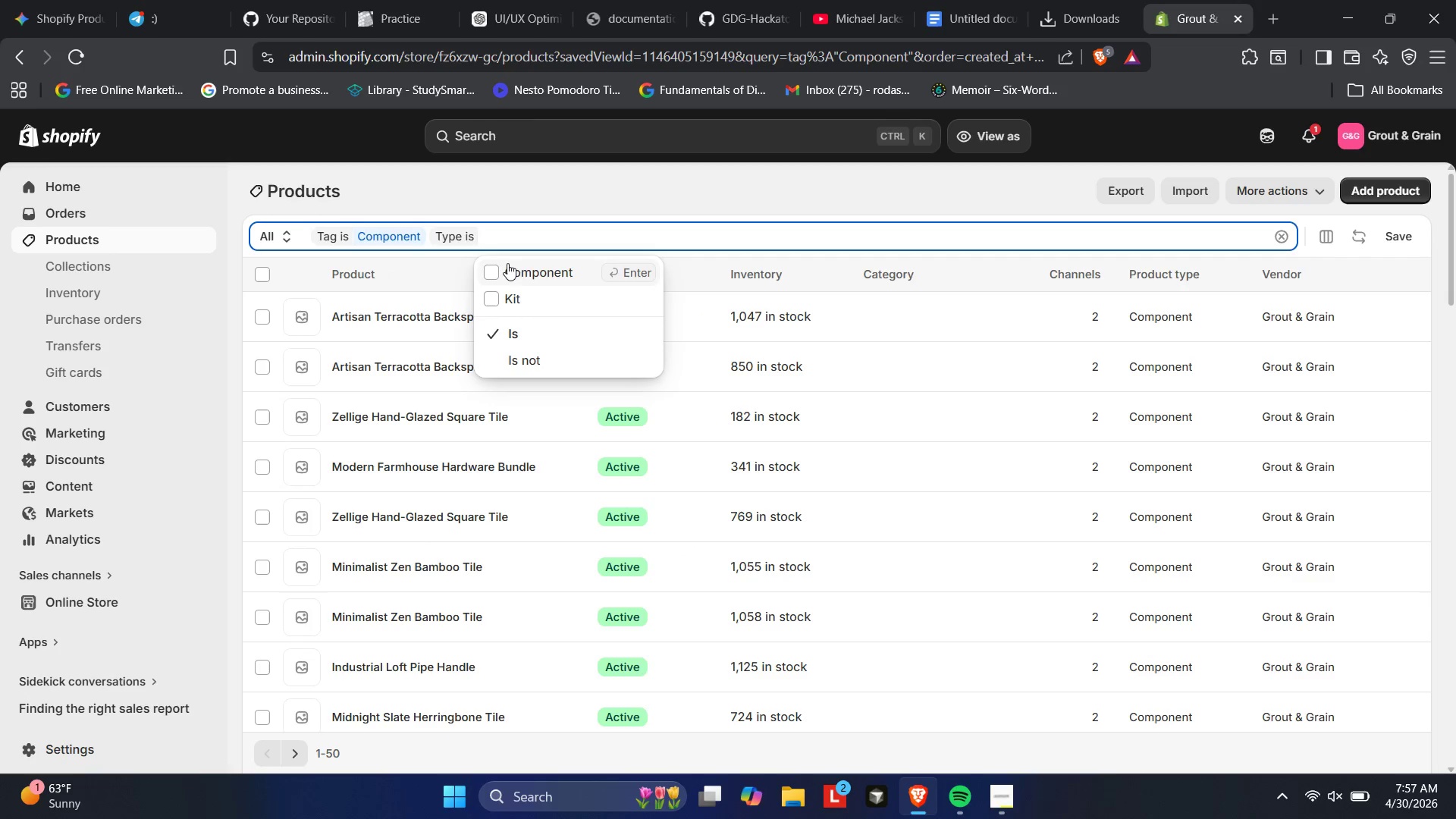 
wait(6.03)
 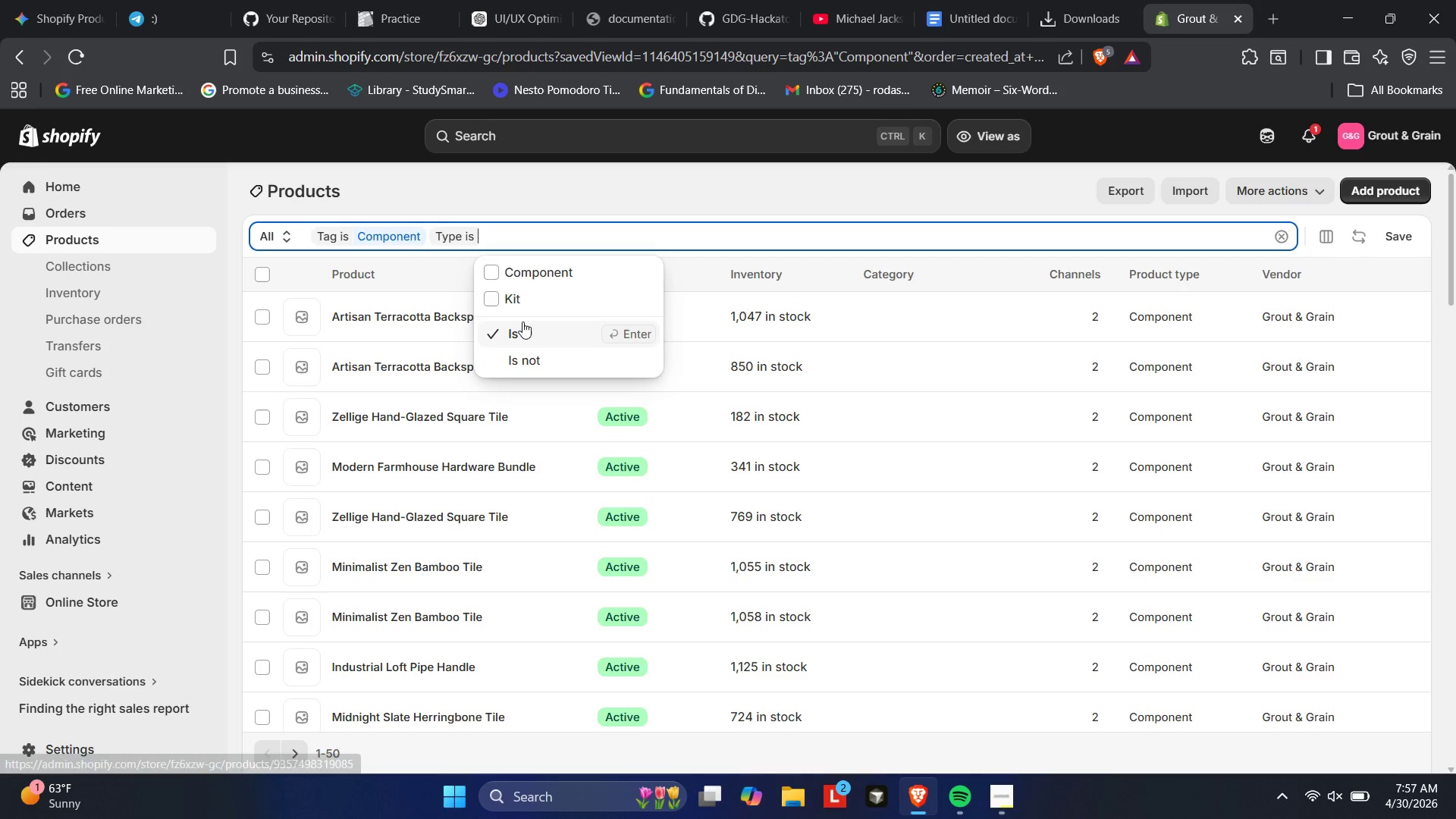 
key(Backspace)
 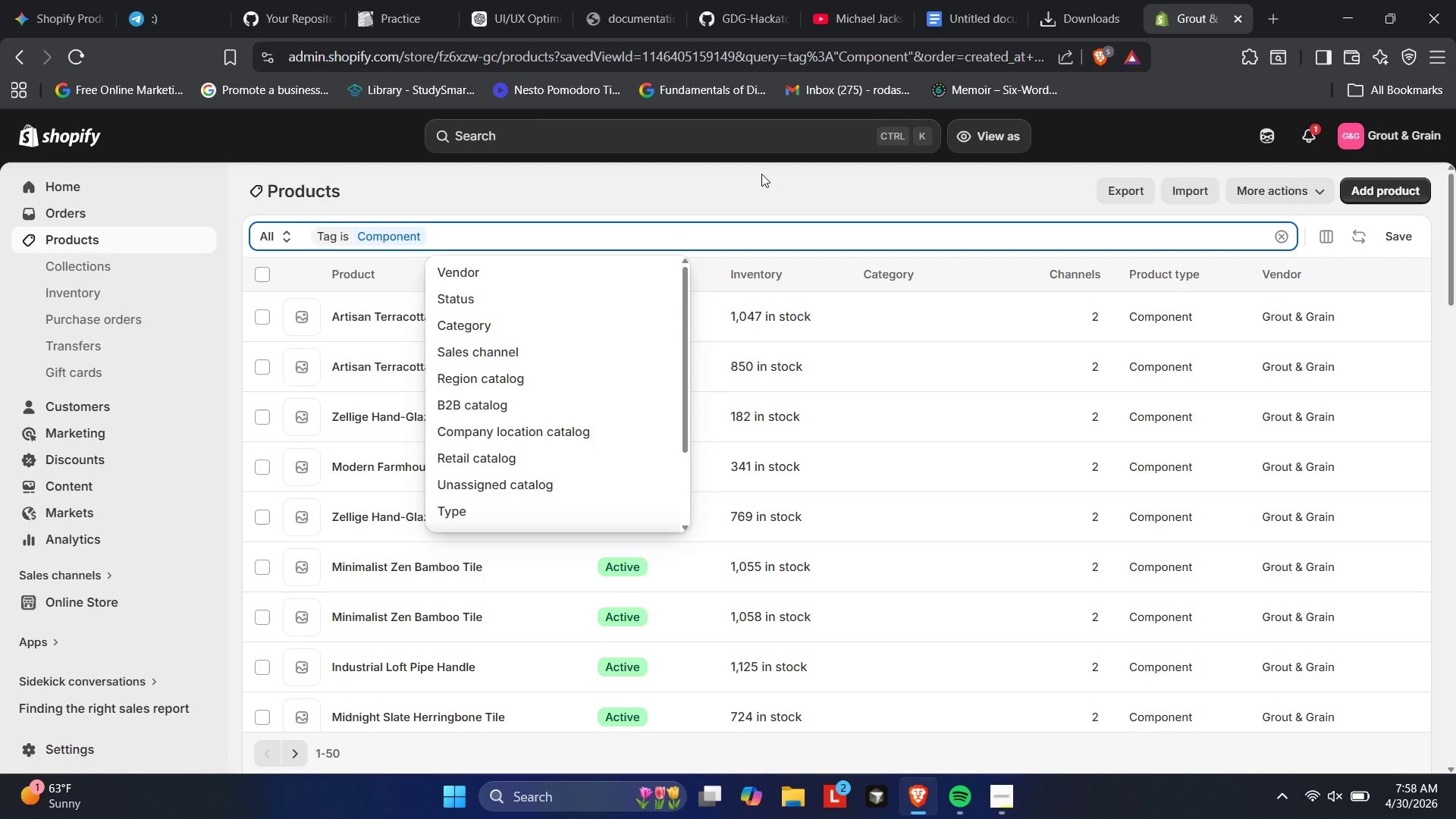 
wait(72.64)
 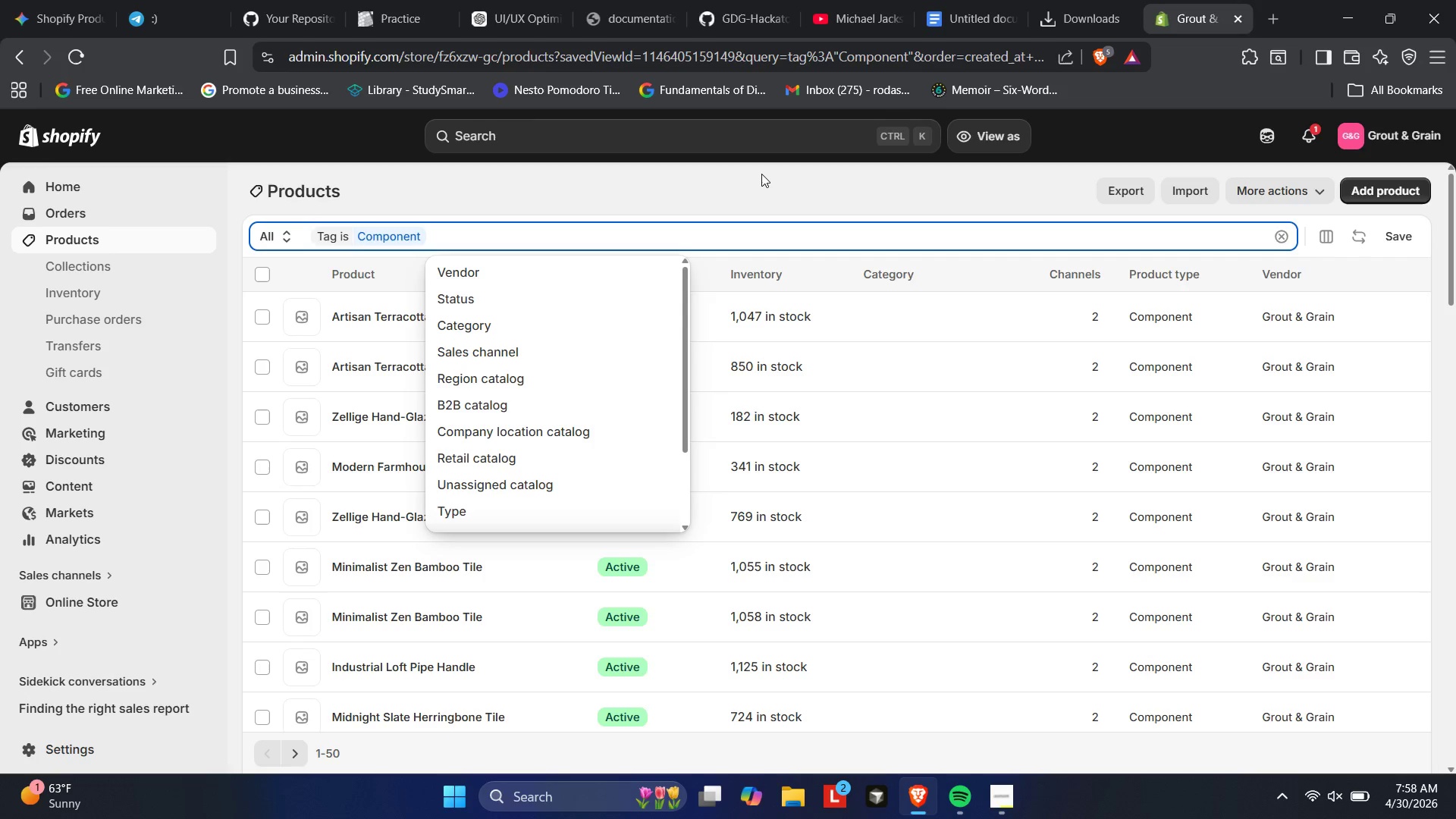 
key(Control+ControlLeft)
 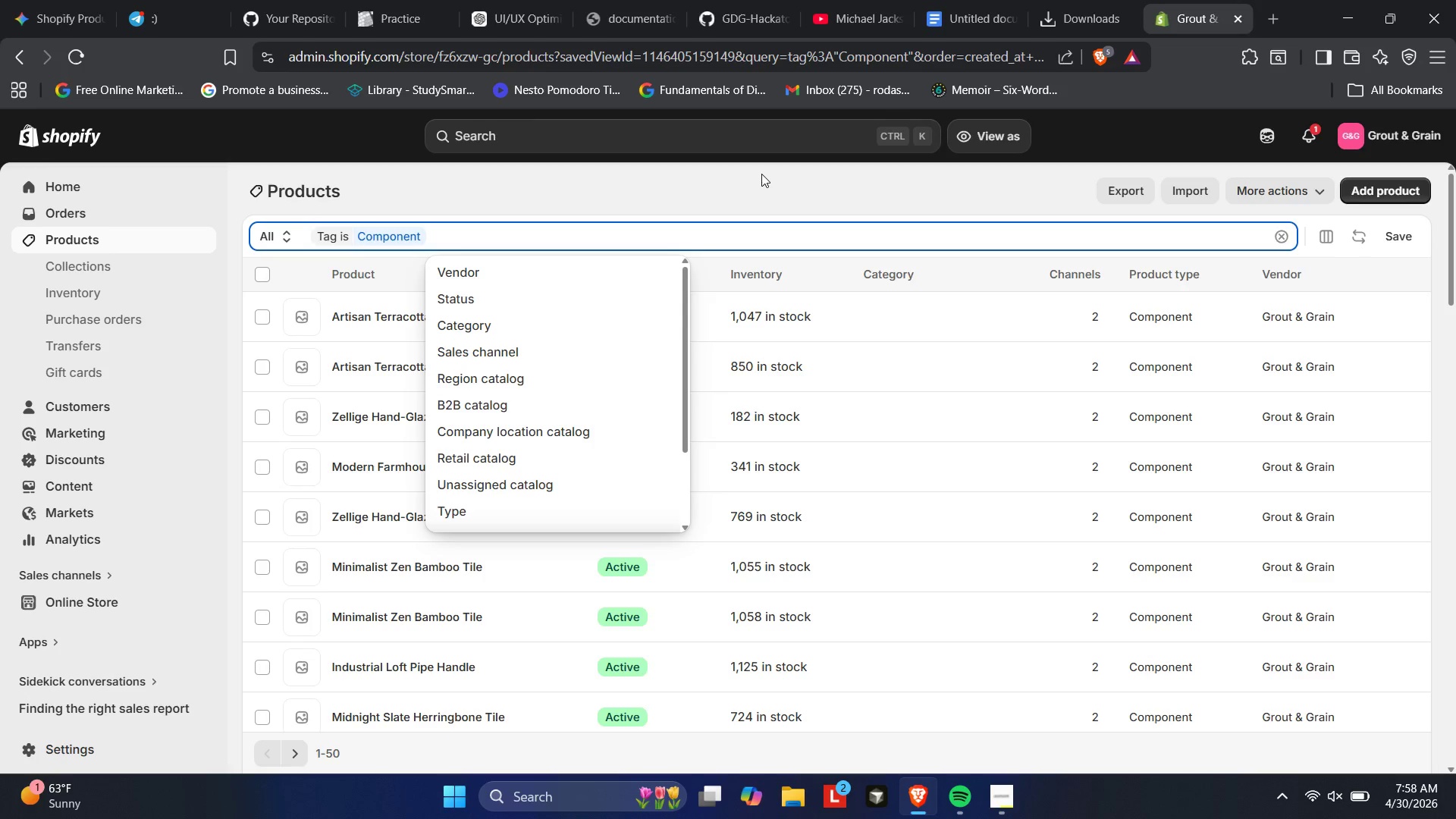 
key(Control+ControlLeft)
 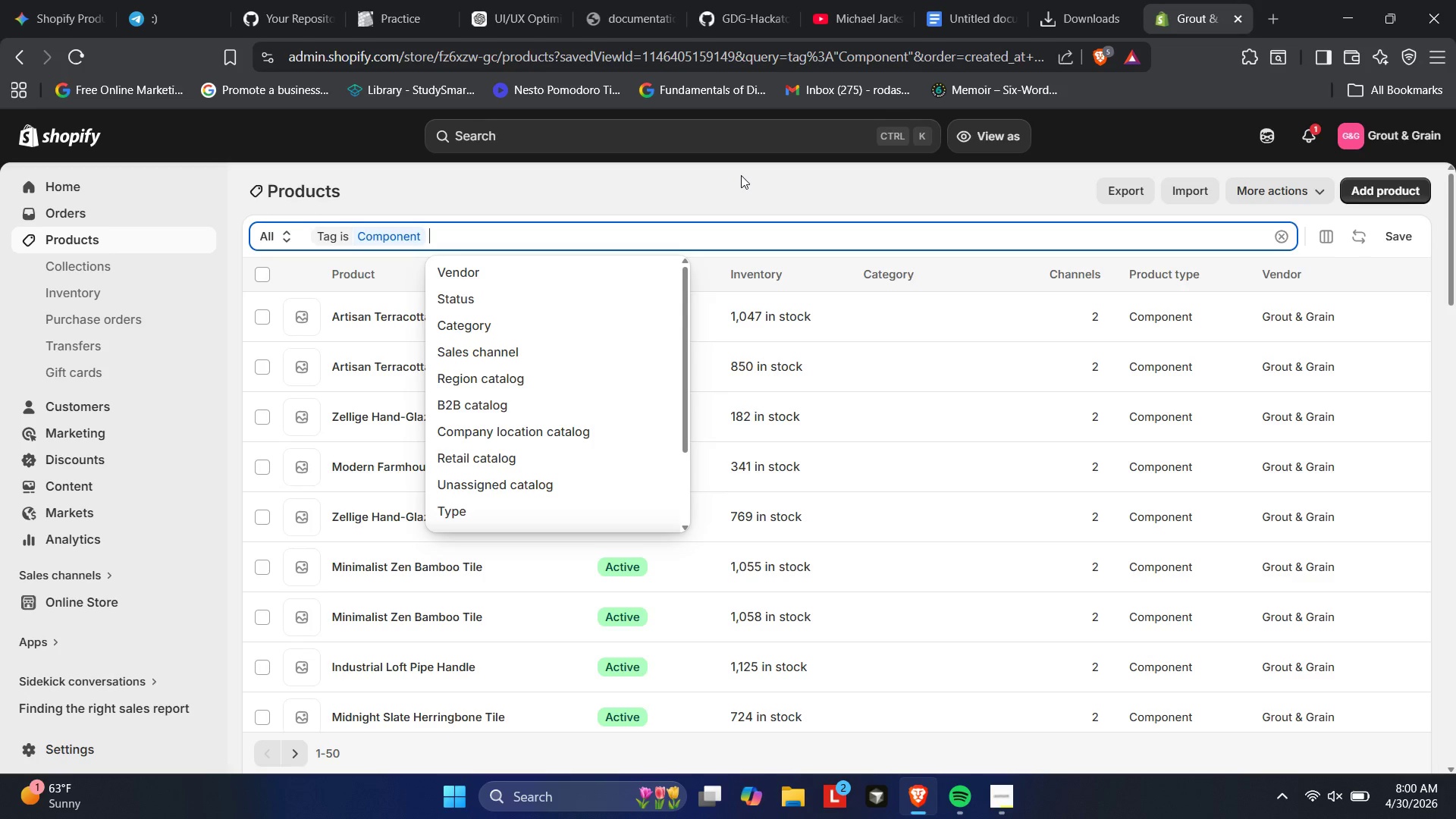 
wait(133.7)
 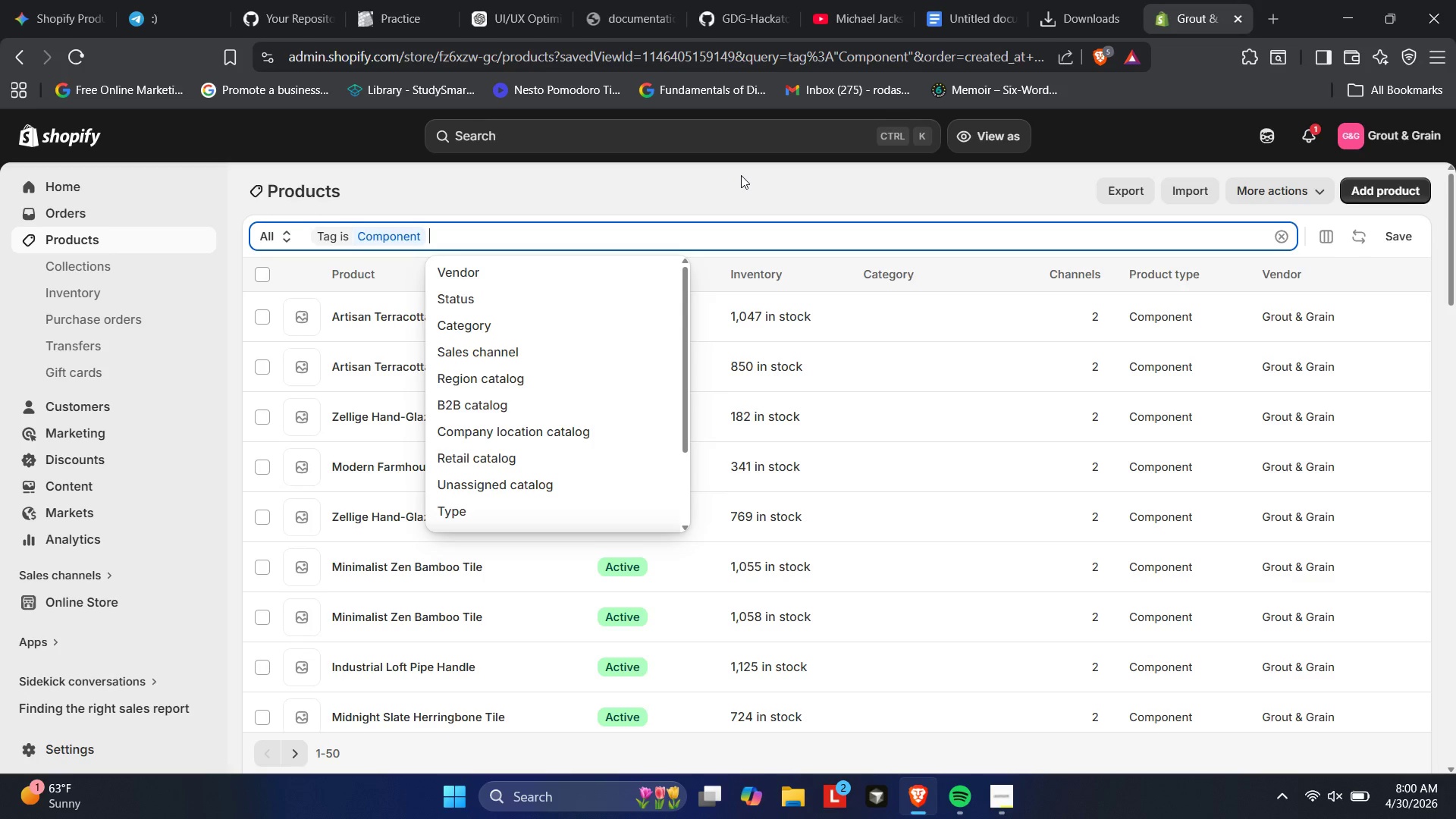 
scroll: coordinate [560, 343], scroll_direction: down, amount: 6.0
 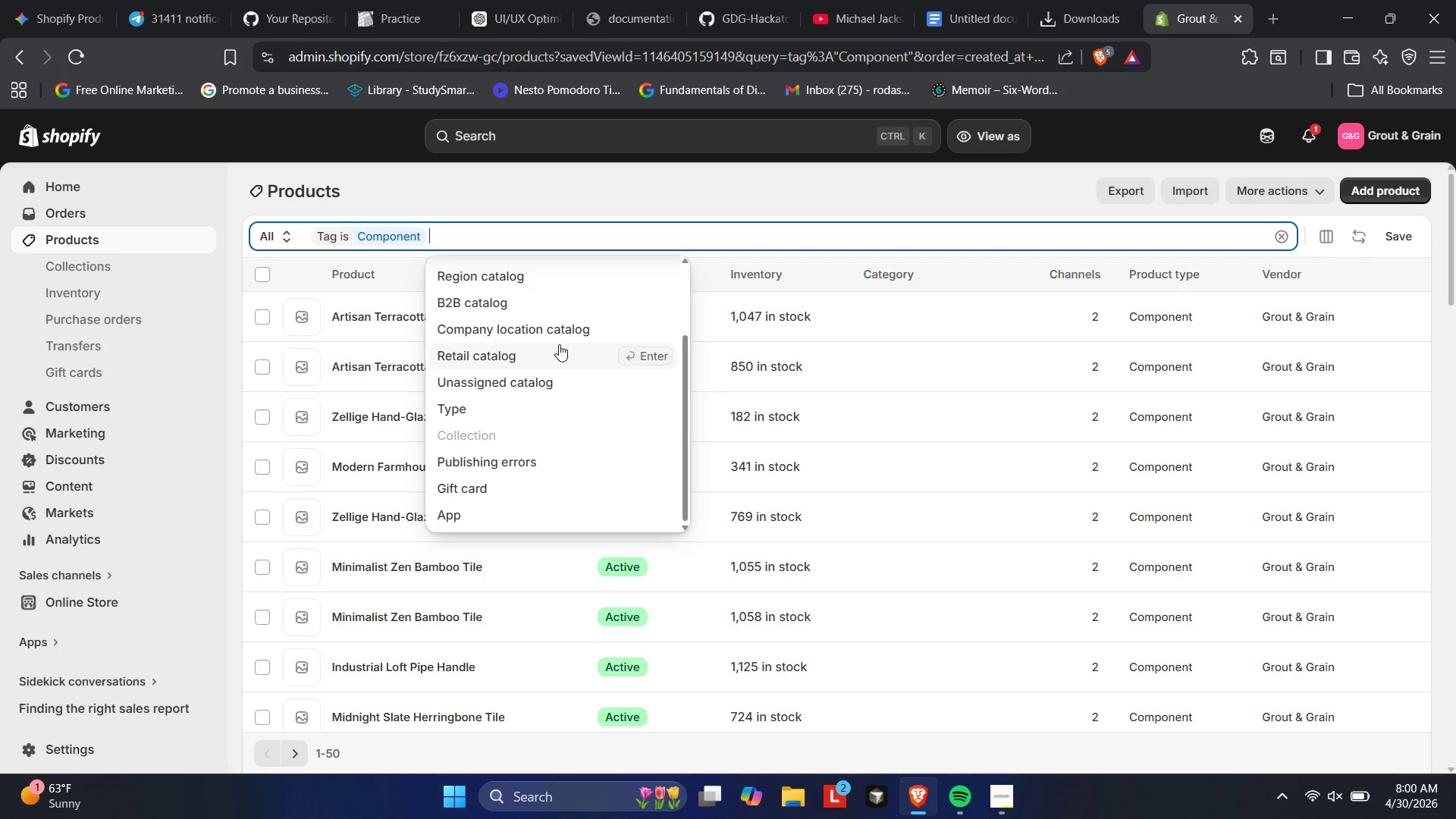 
wait(15.76)
 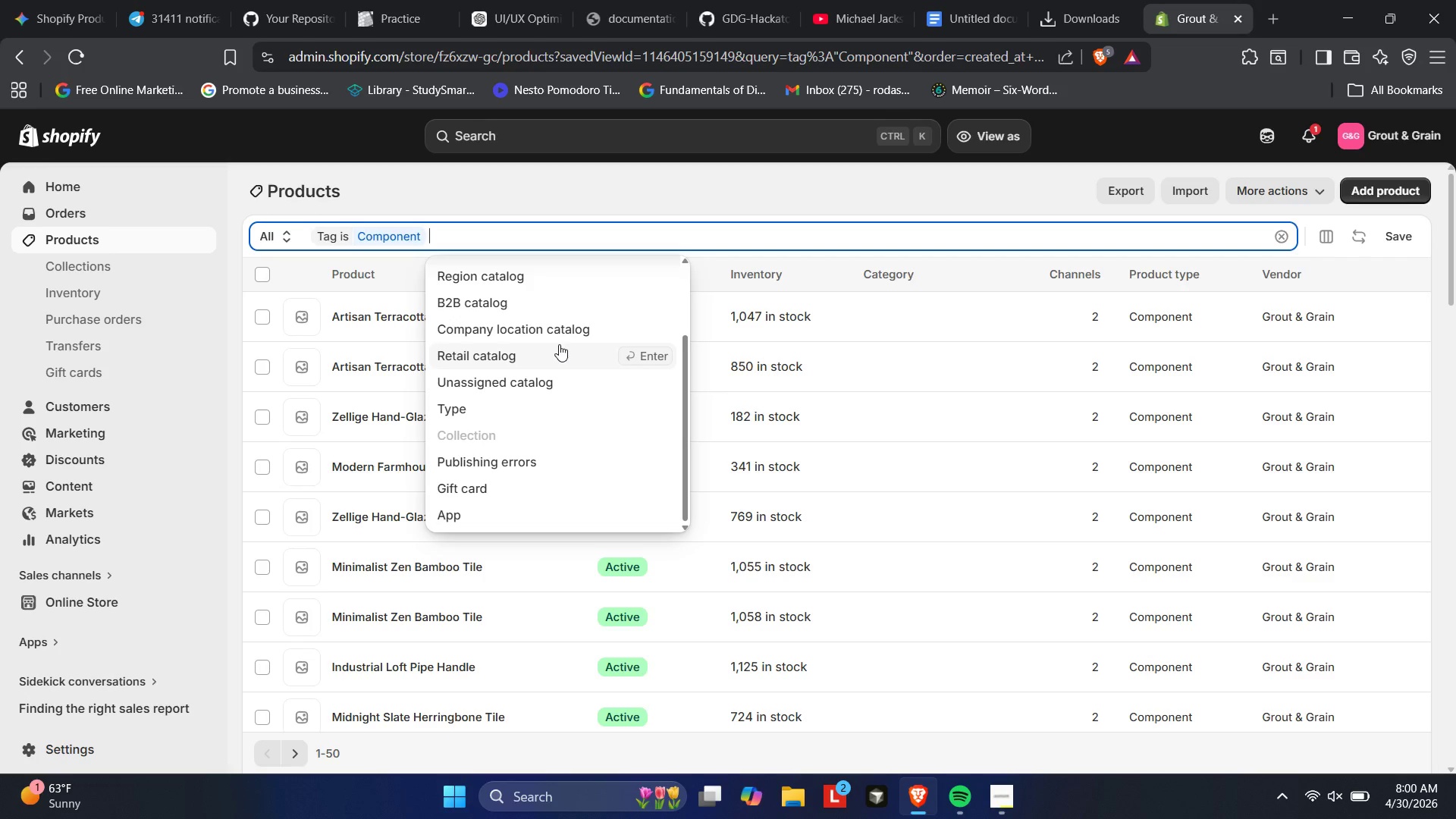 
left_click([725, 213])
 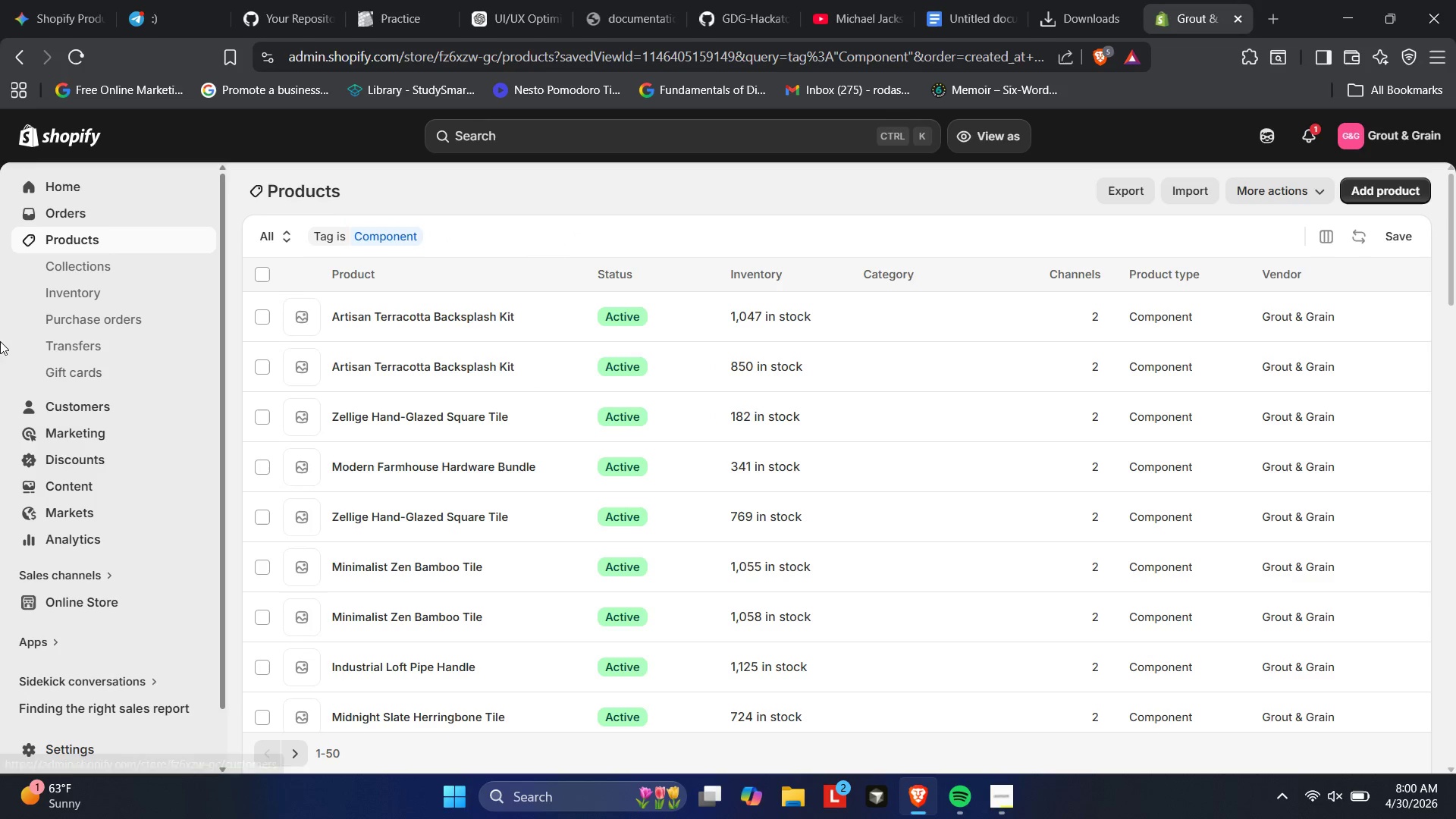 
left_click([71, 293])
 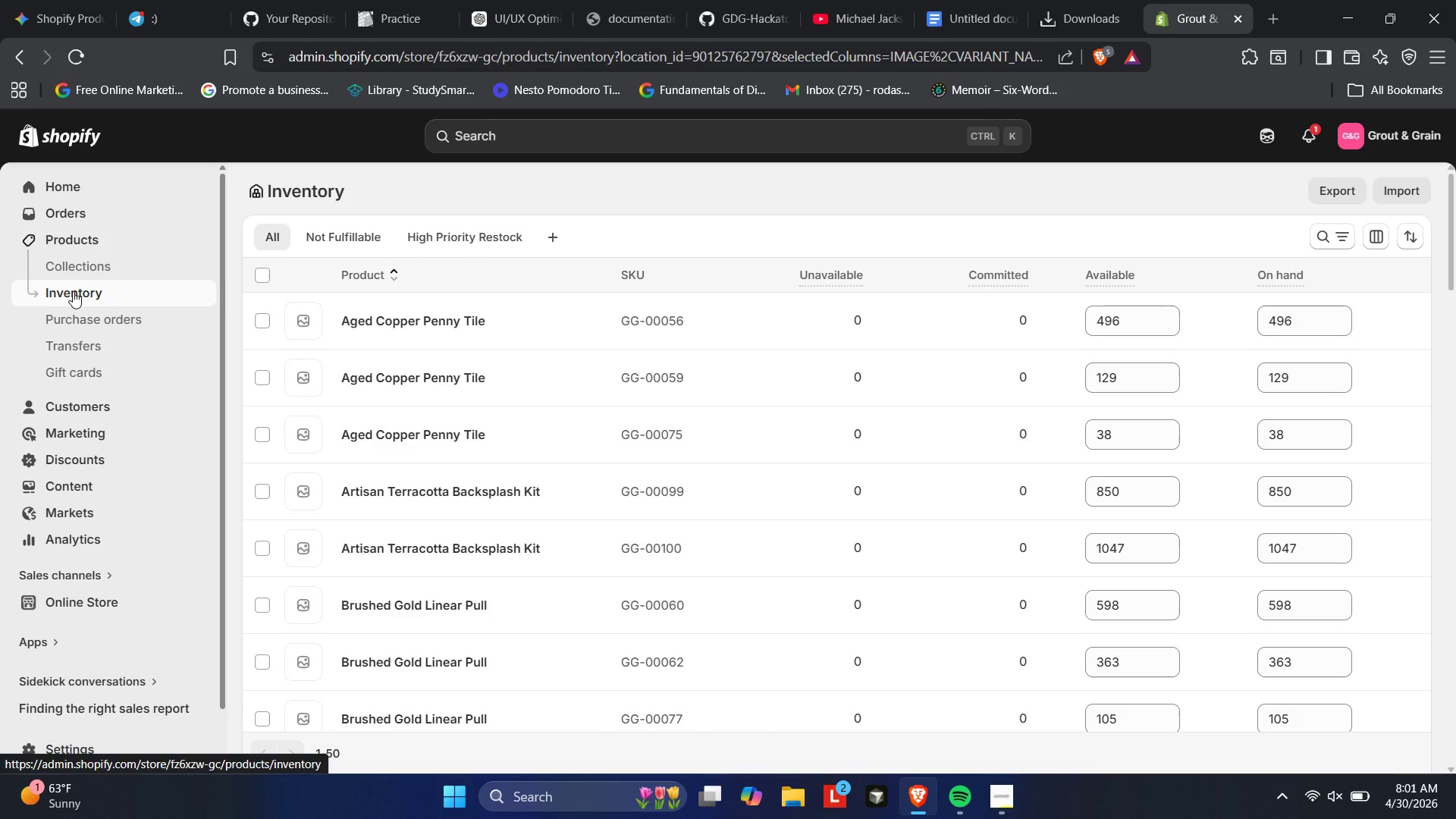 
wait(19.45)
 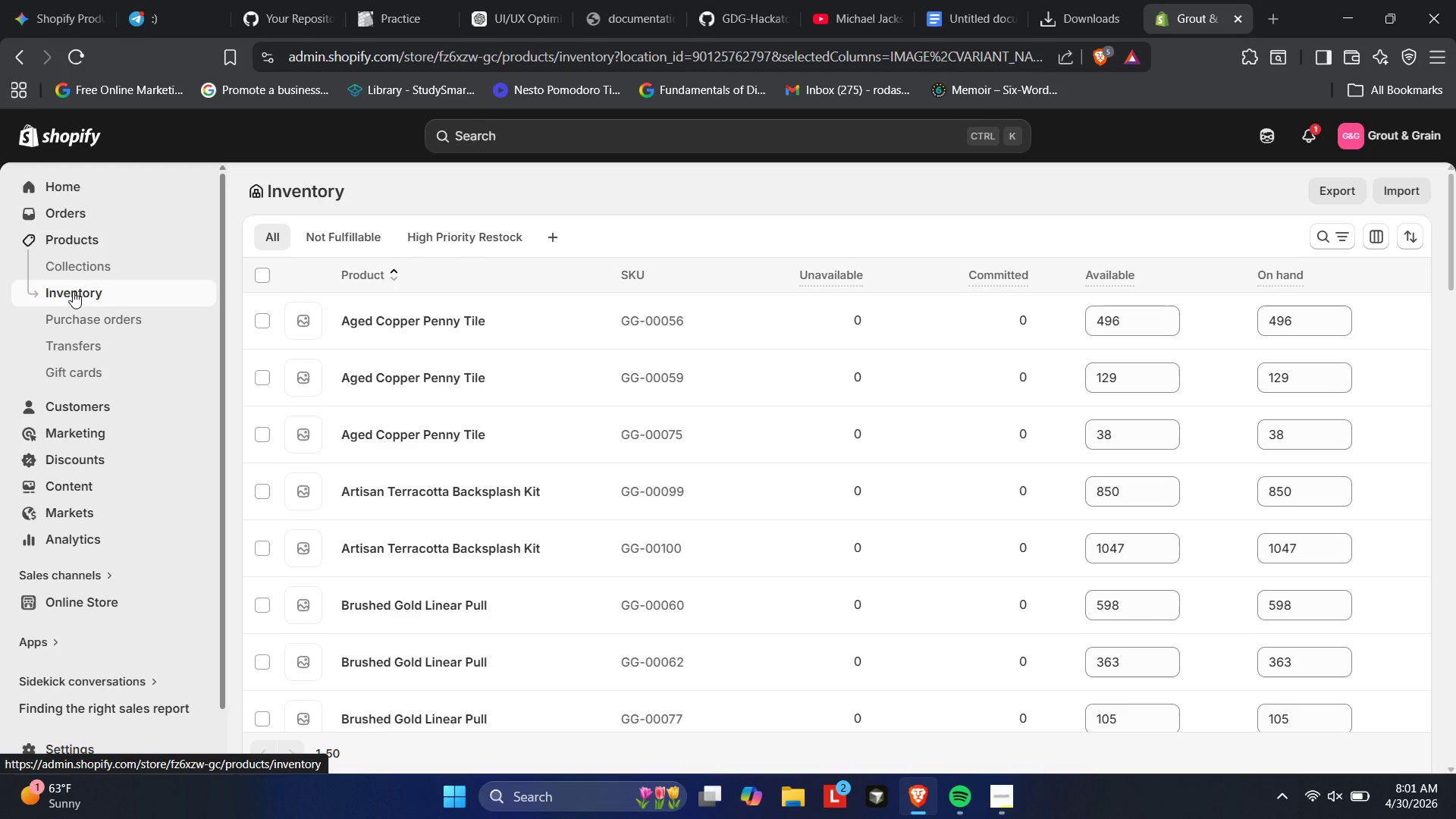 
left_click([1341, 248])
 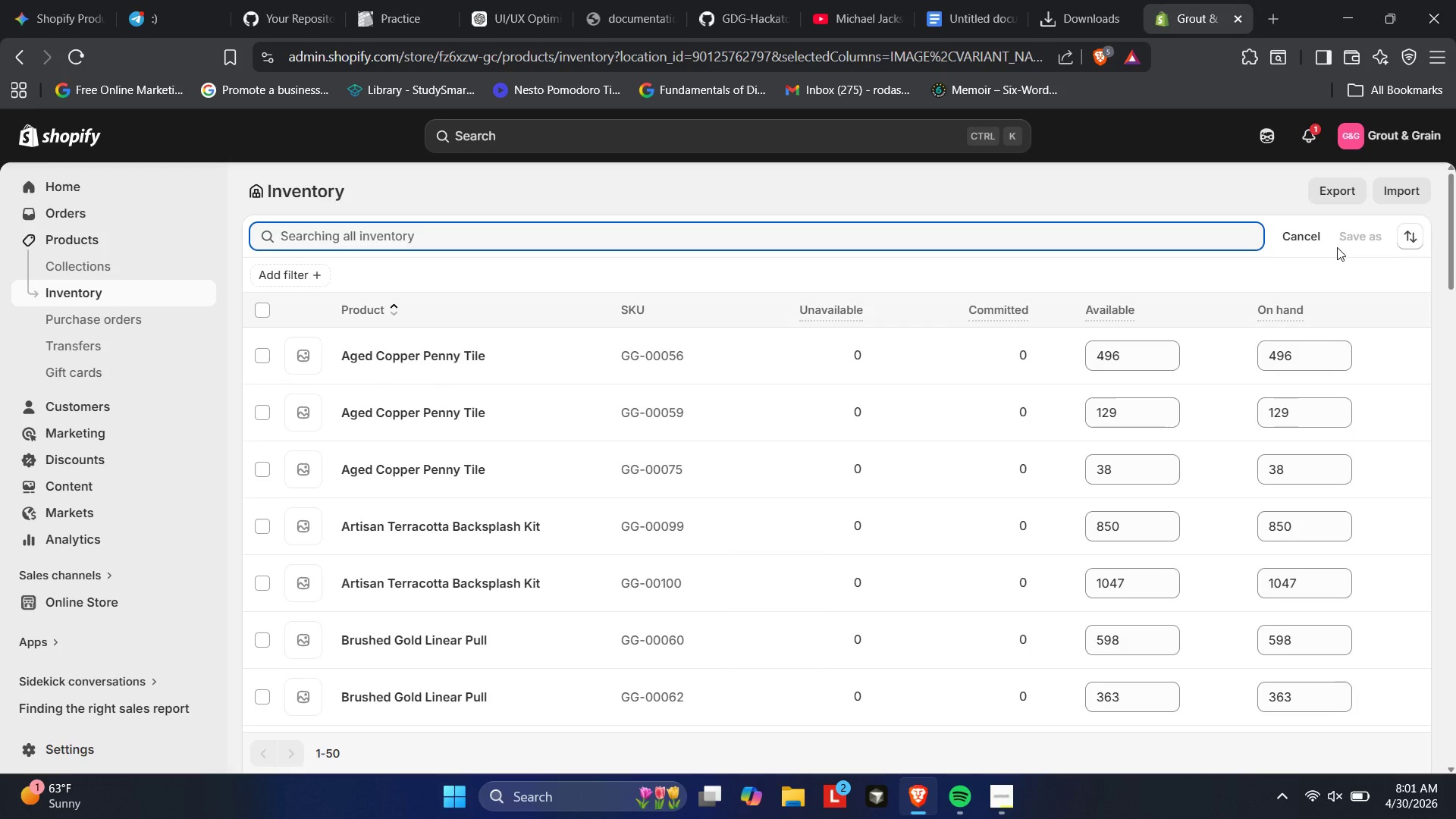 
wait(9.66)
 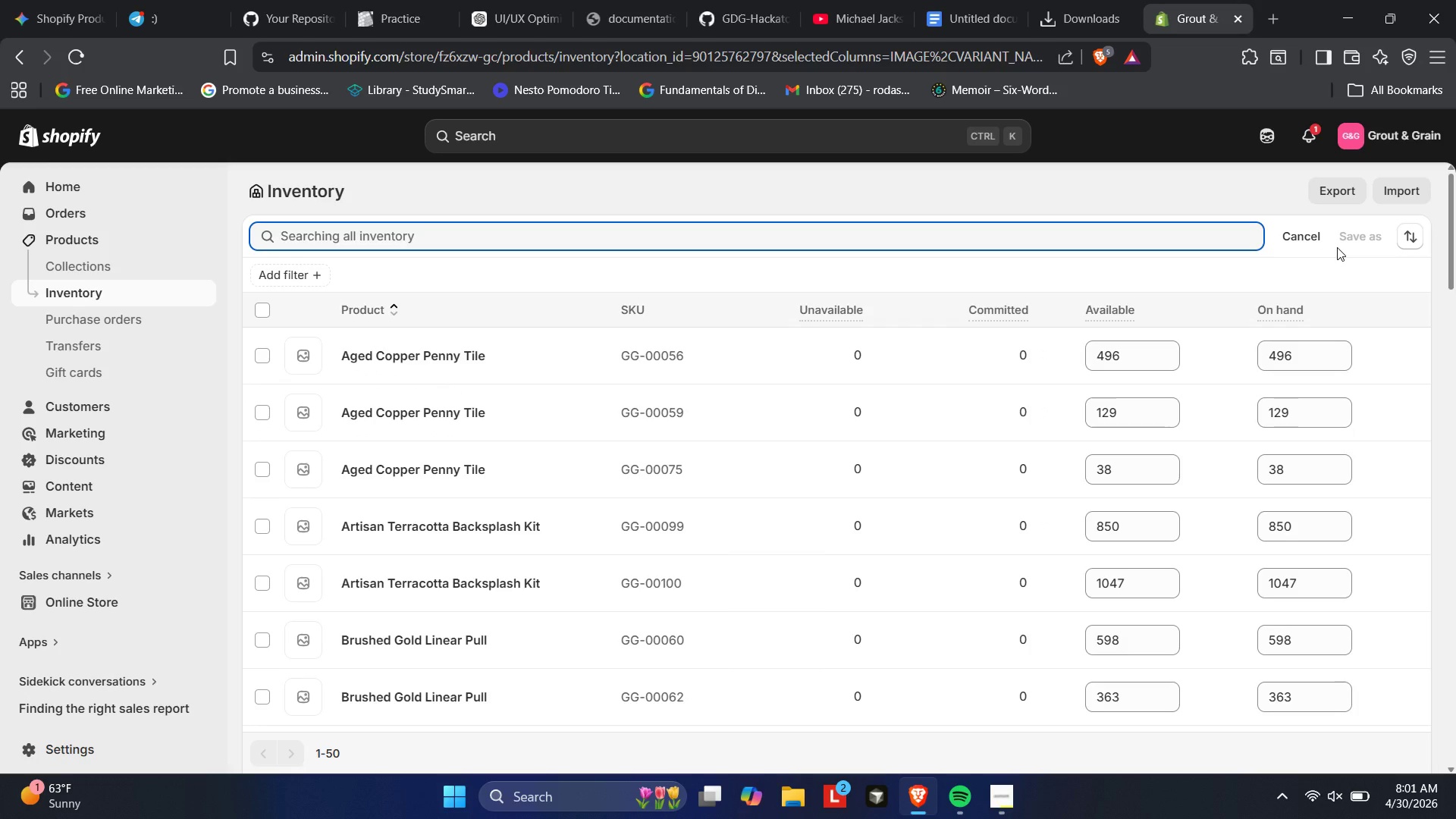 
type(av)
 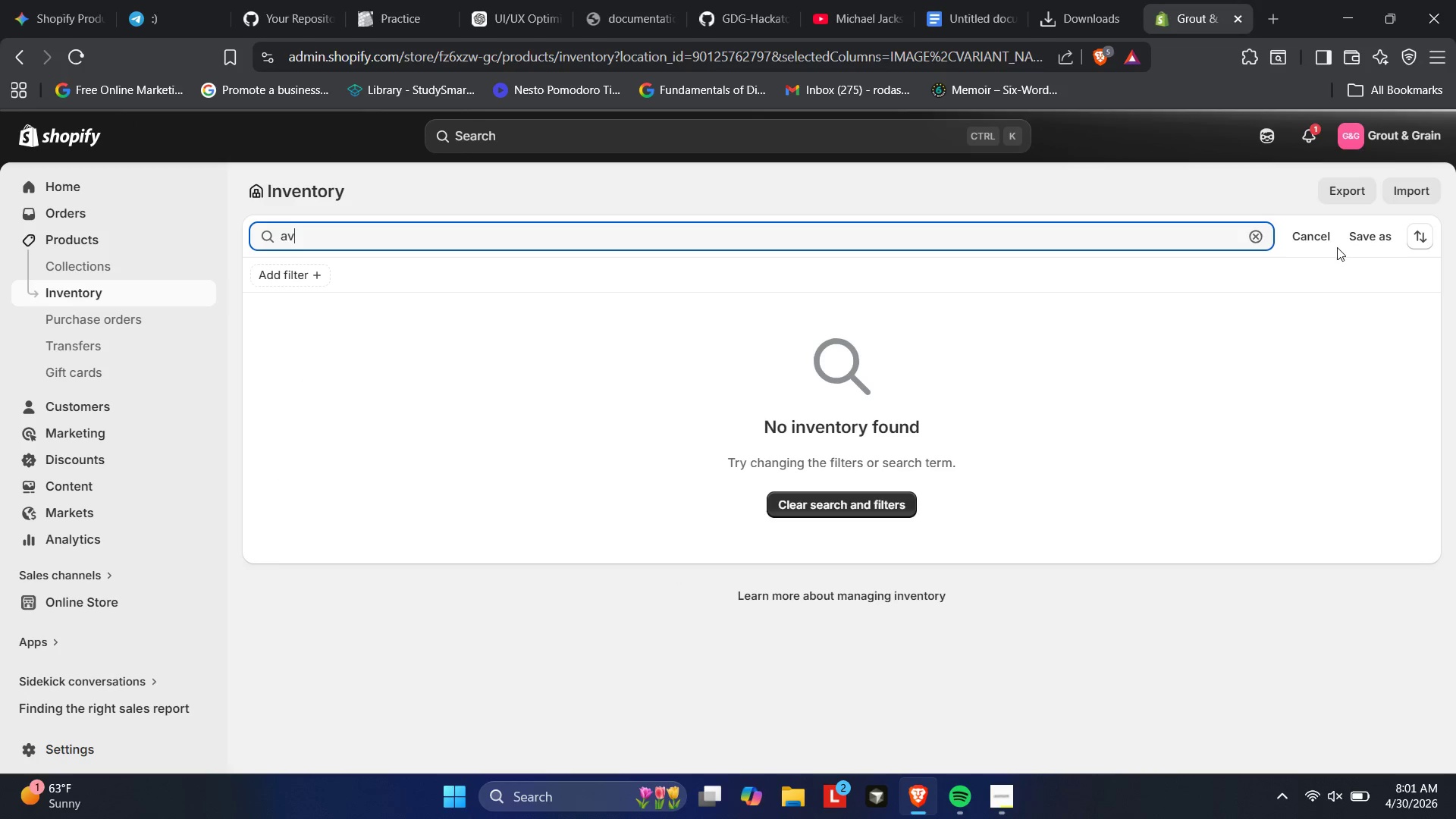 
wait(8.45)
 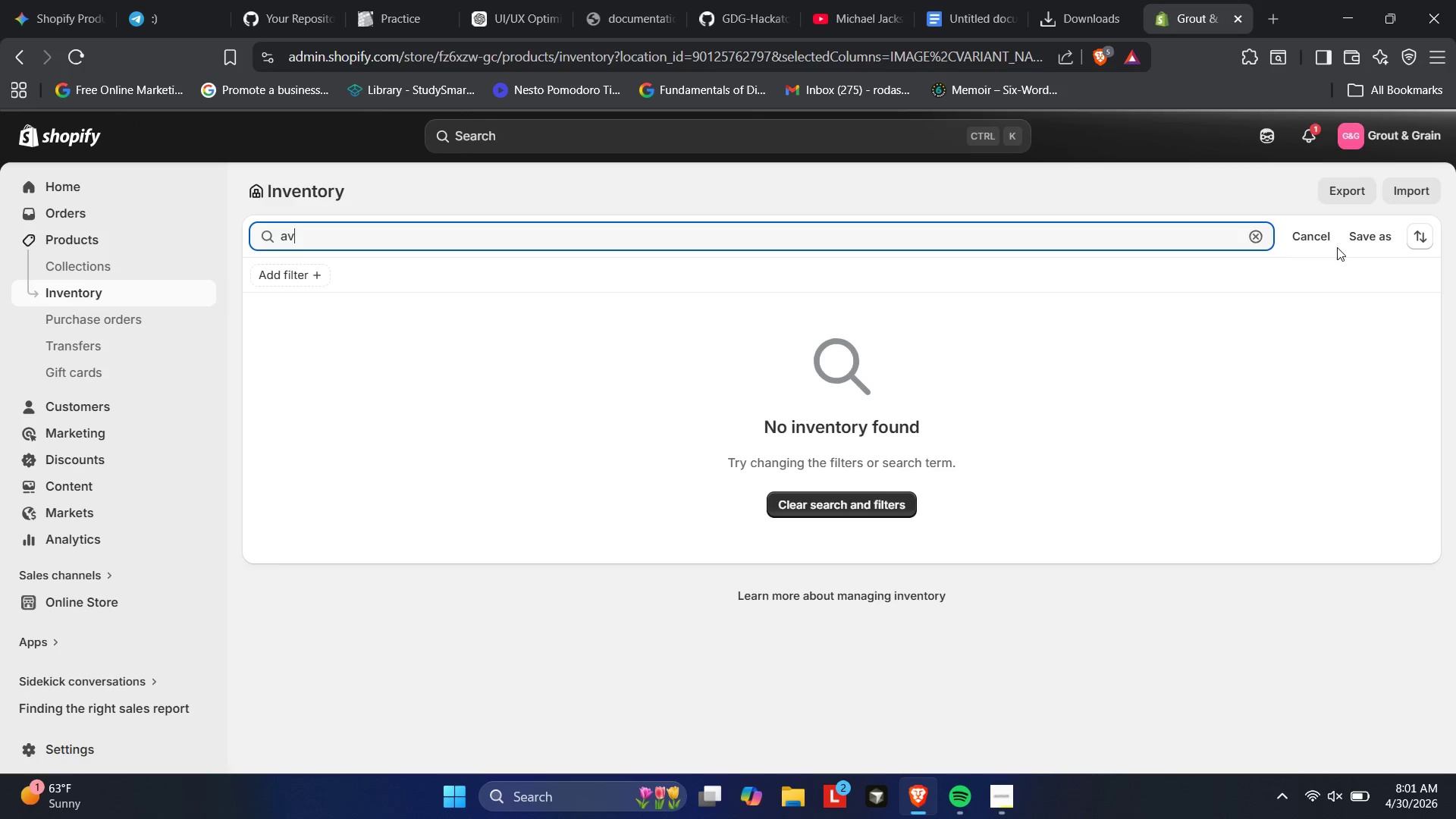 
key(Backspace)
key(Backspace)
type(qu)
 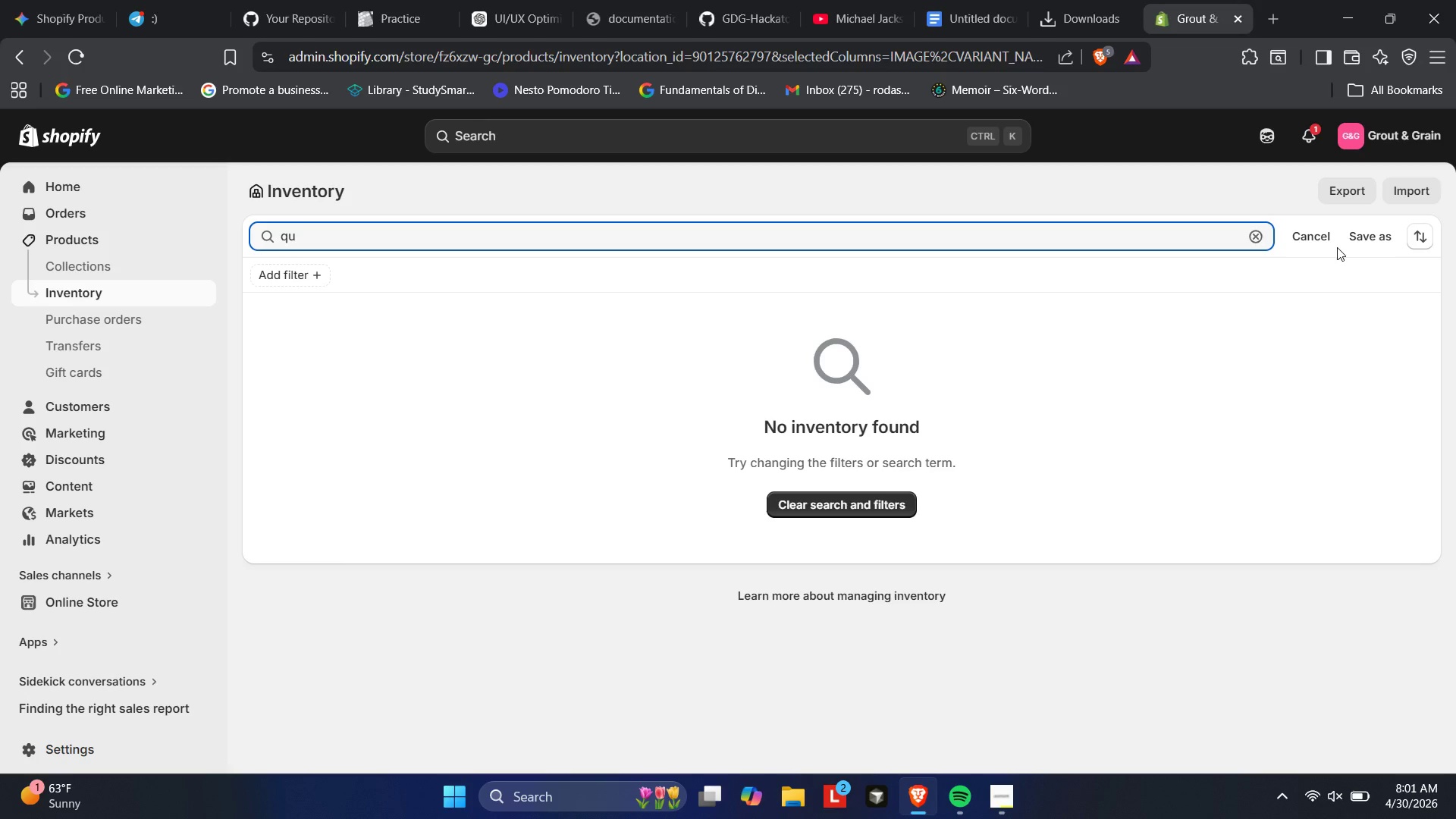 
wait(5.5)
 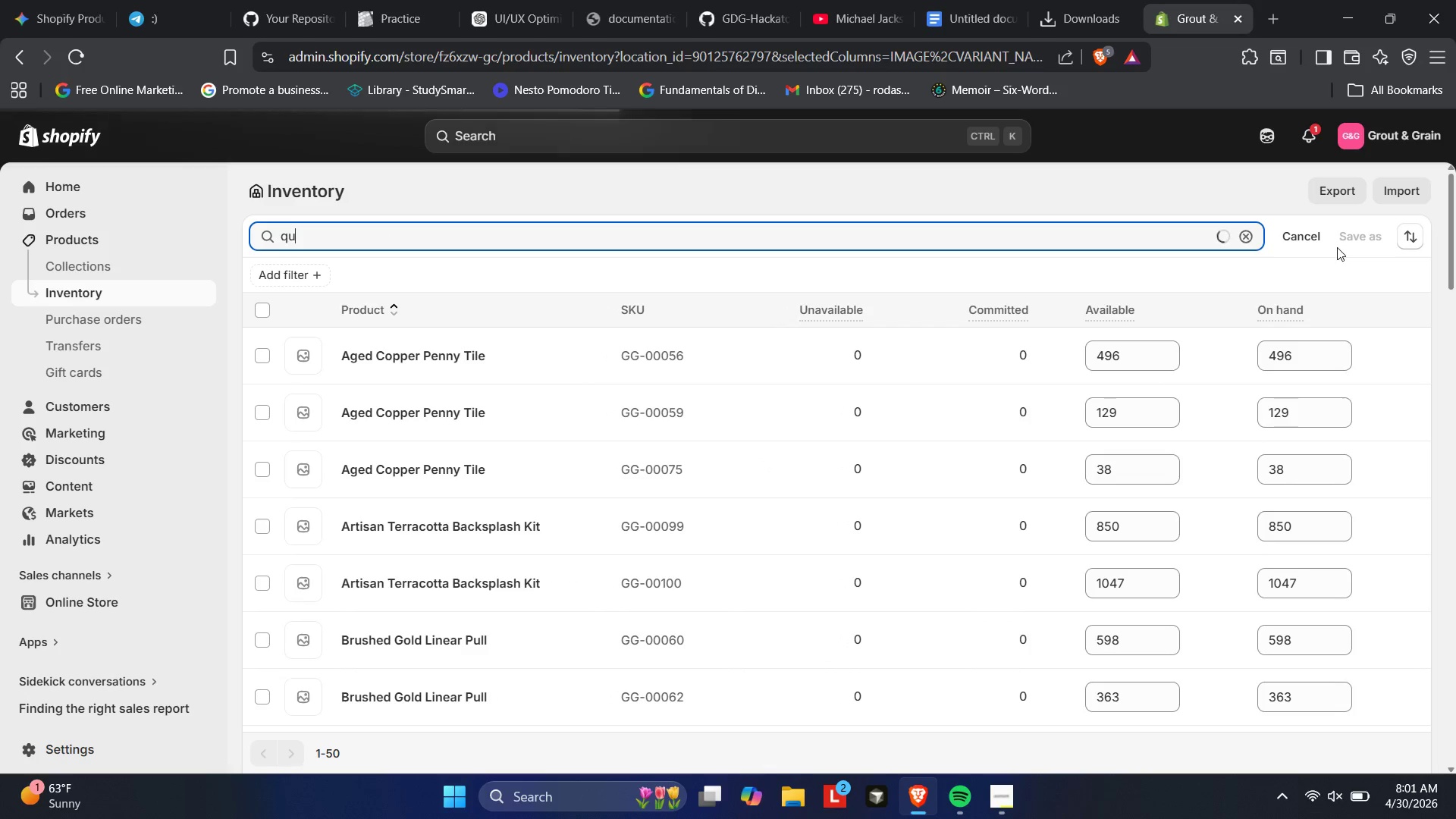 
key(Backspace)
 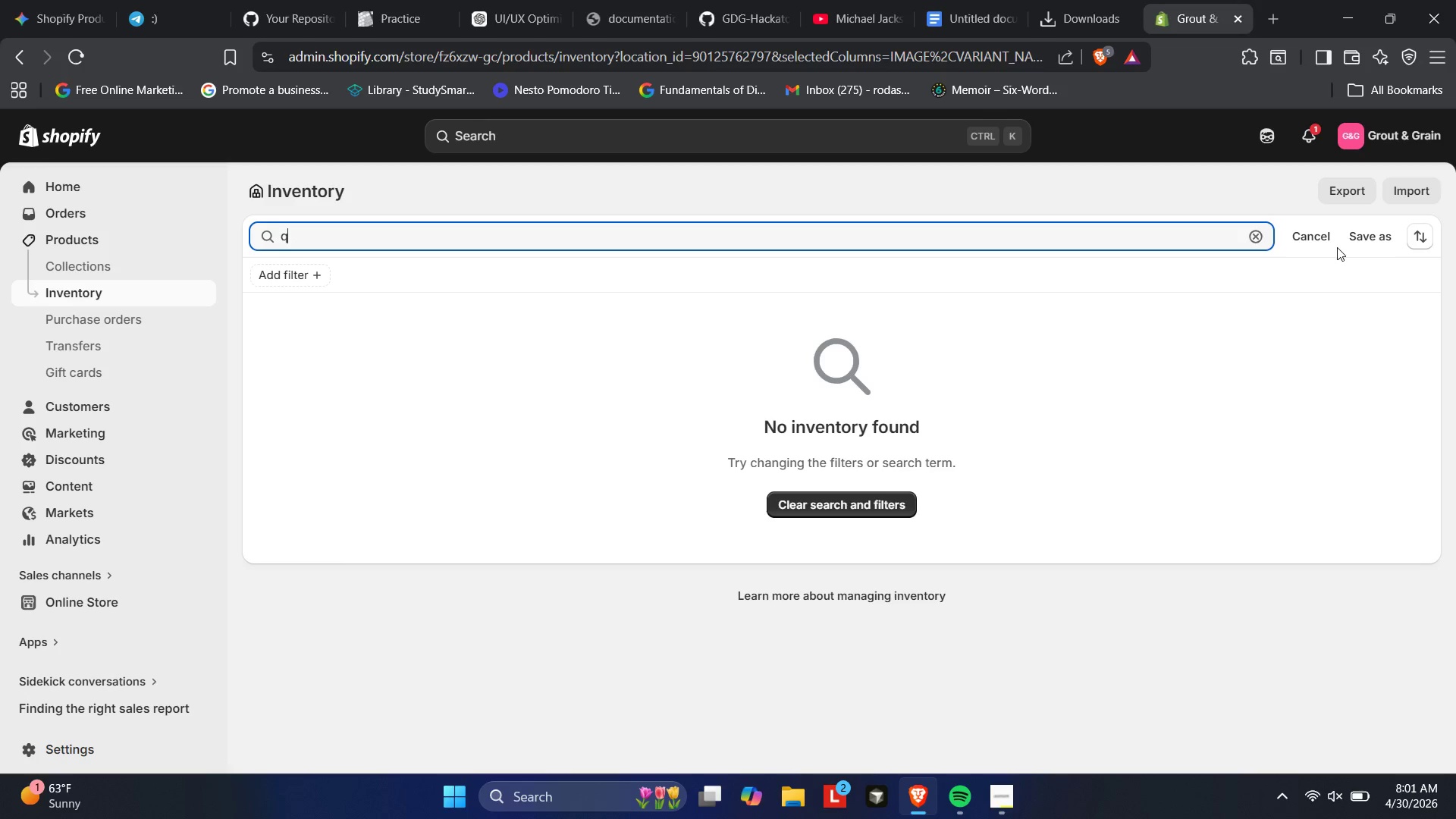 
key(Backspace)
 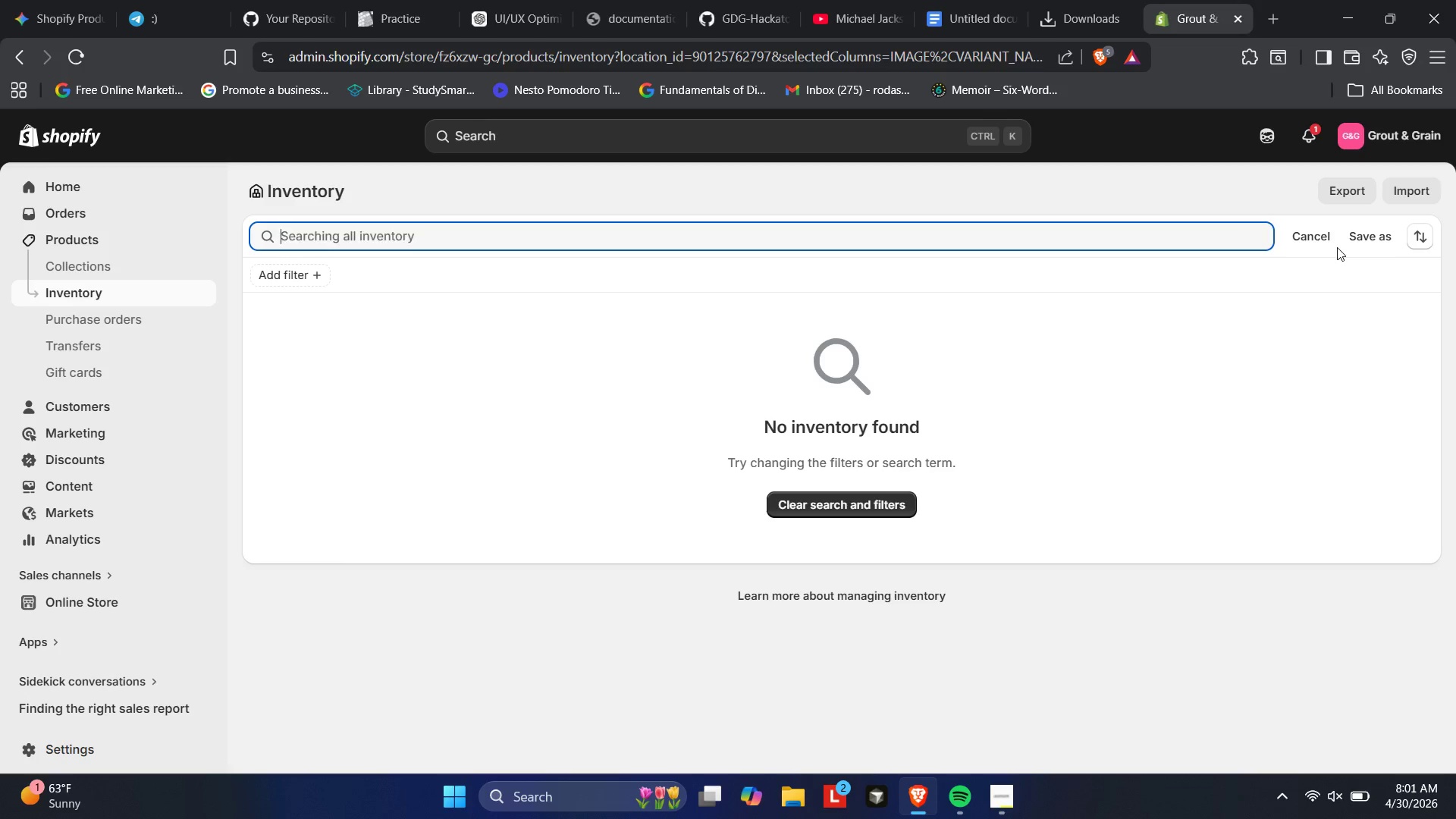 
key(Backspace)
 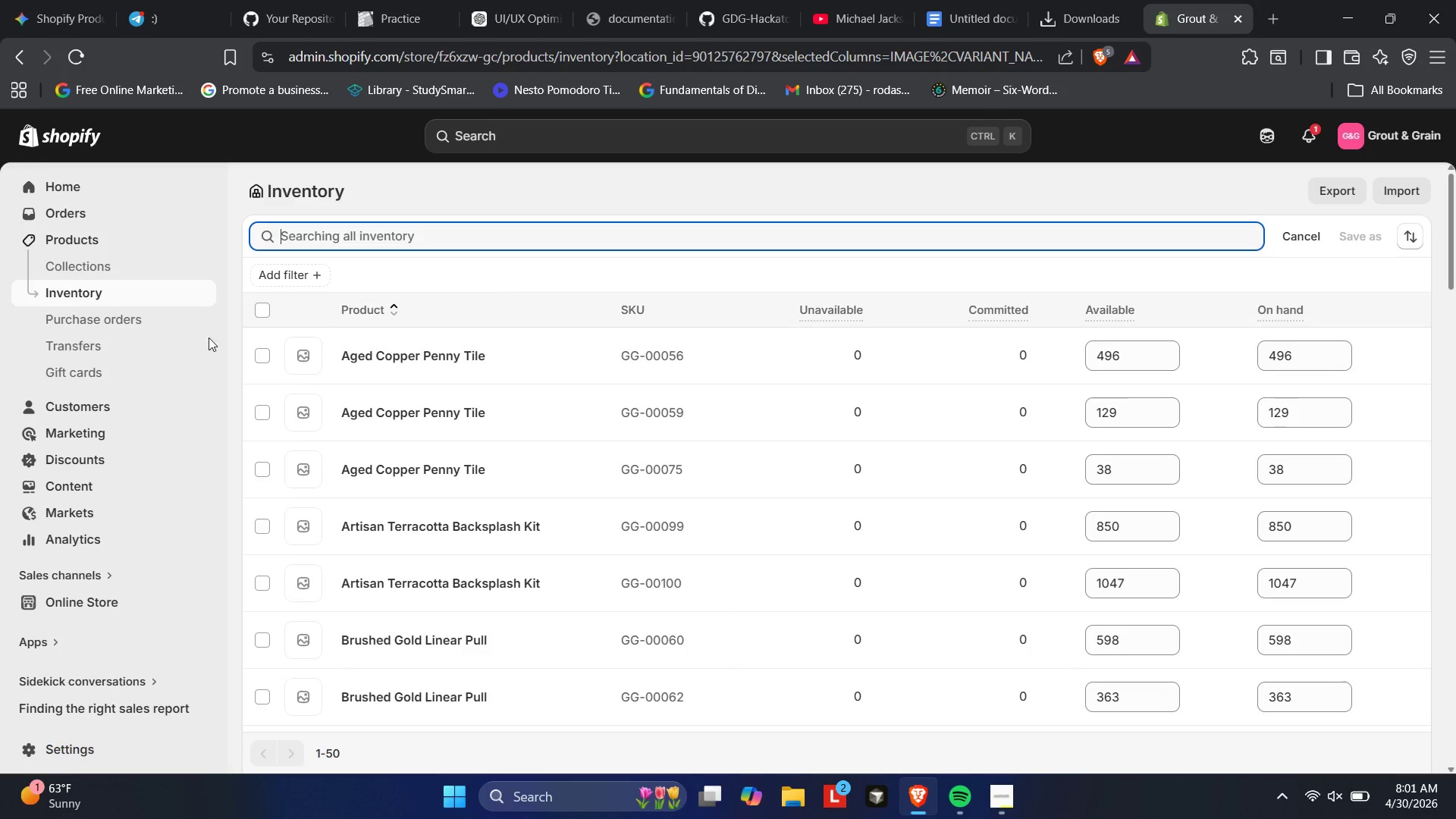 
left_click([305, 282])
 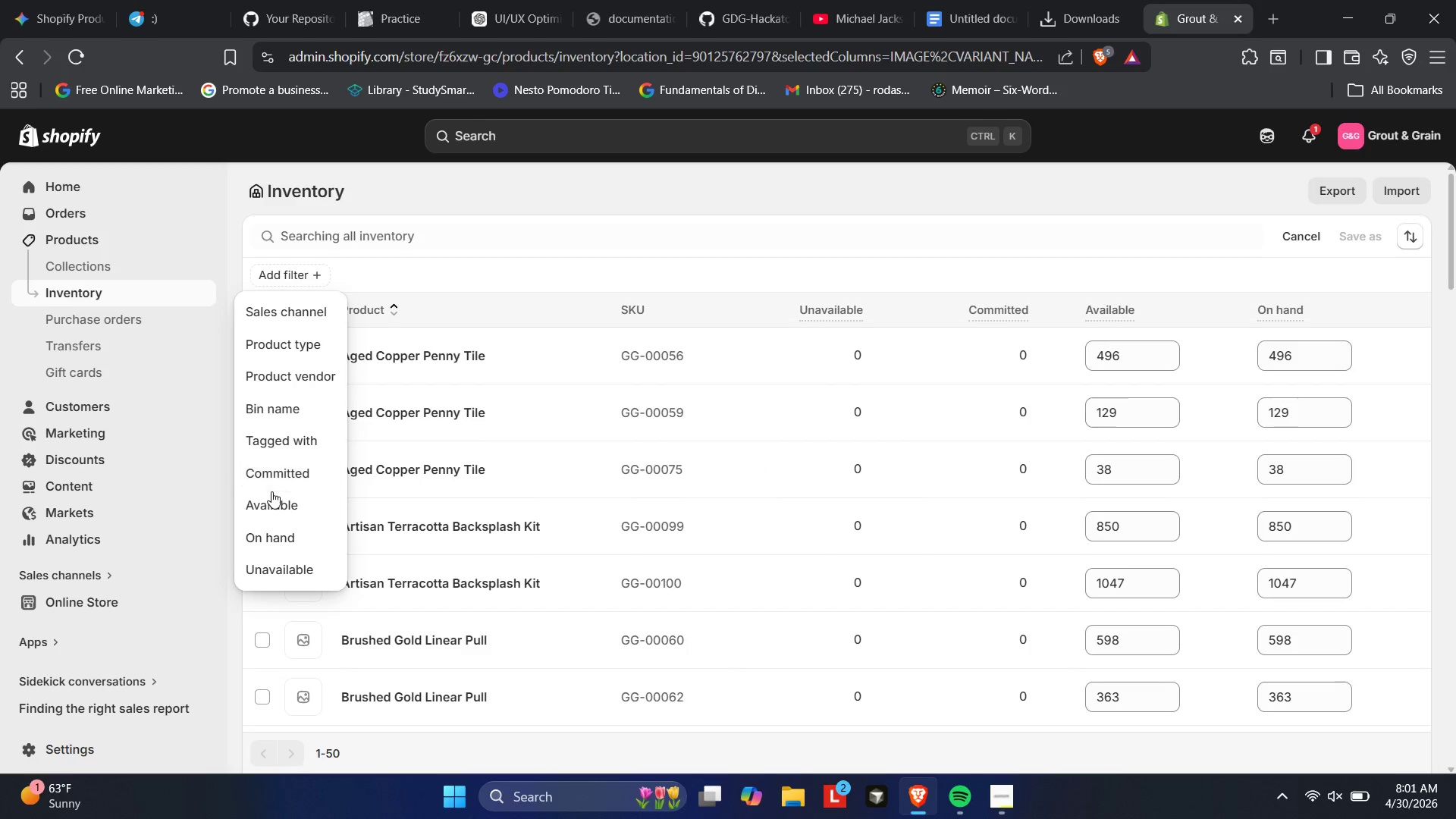 
left_click([271, 503])
 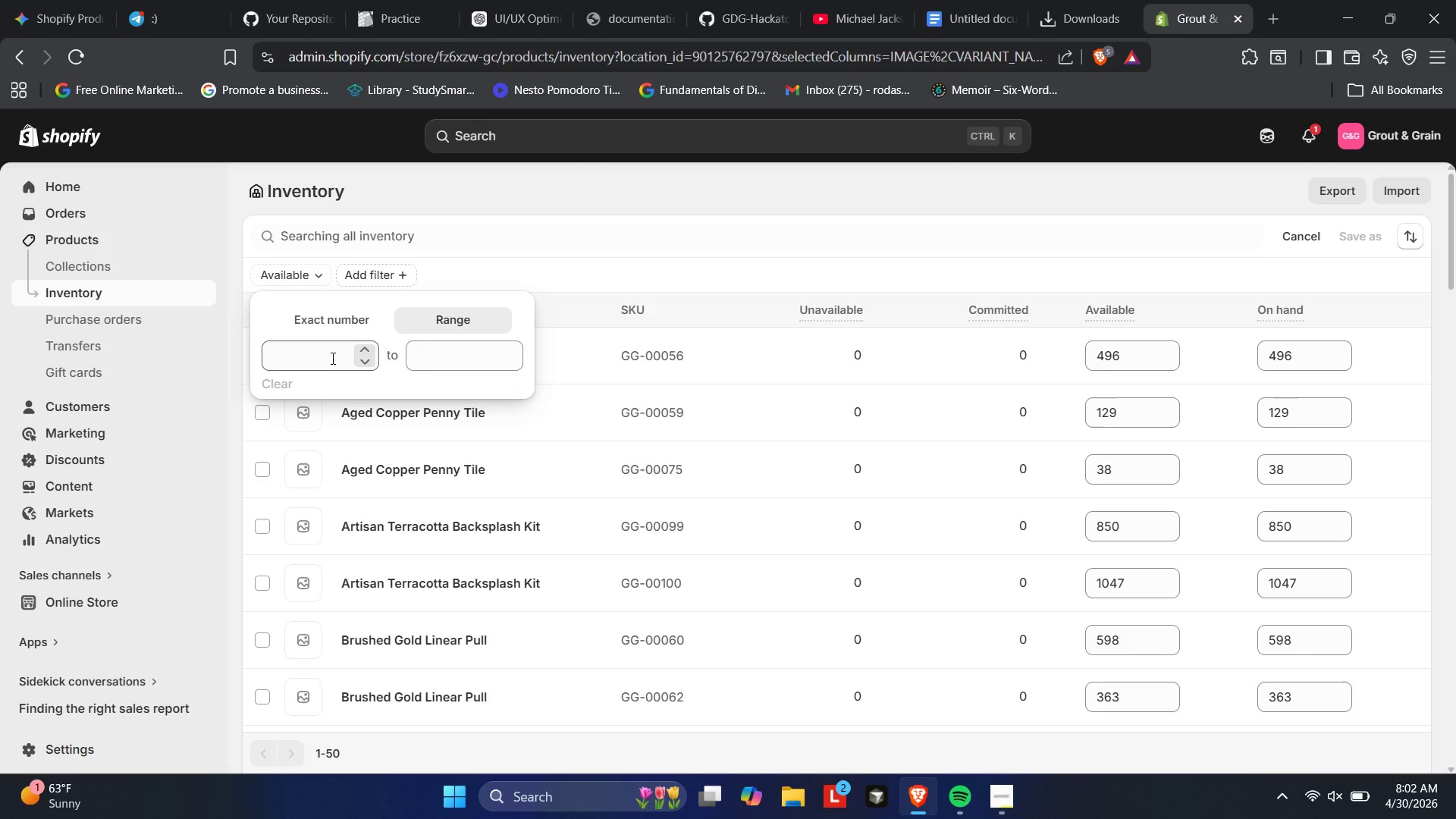 
wait(19.73)
 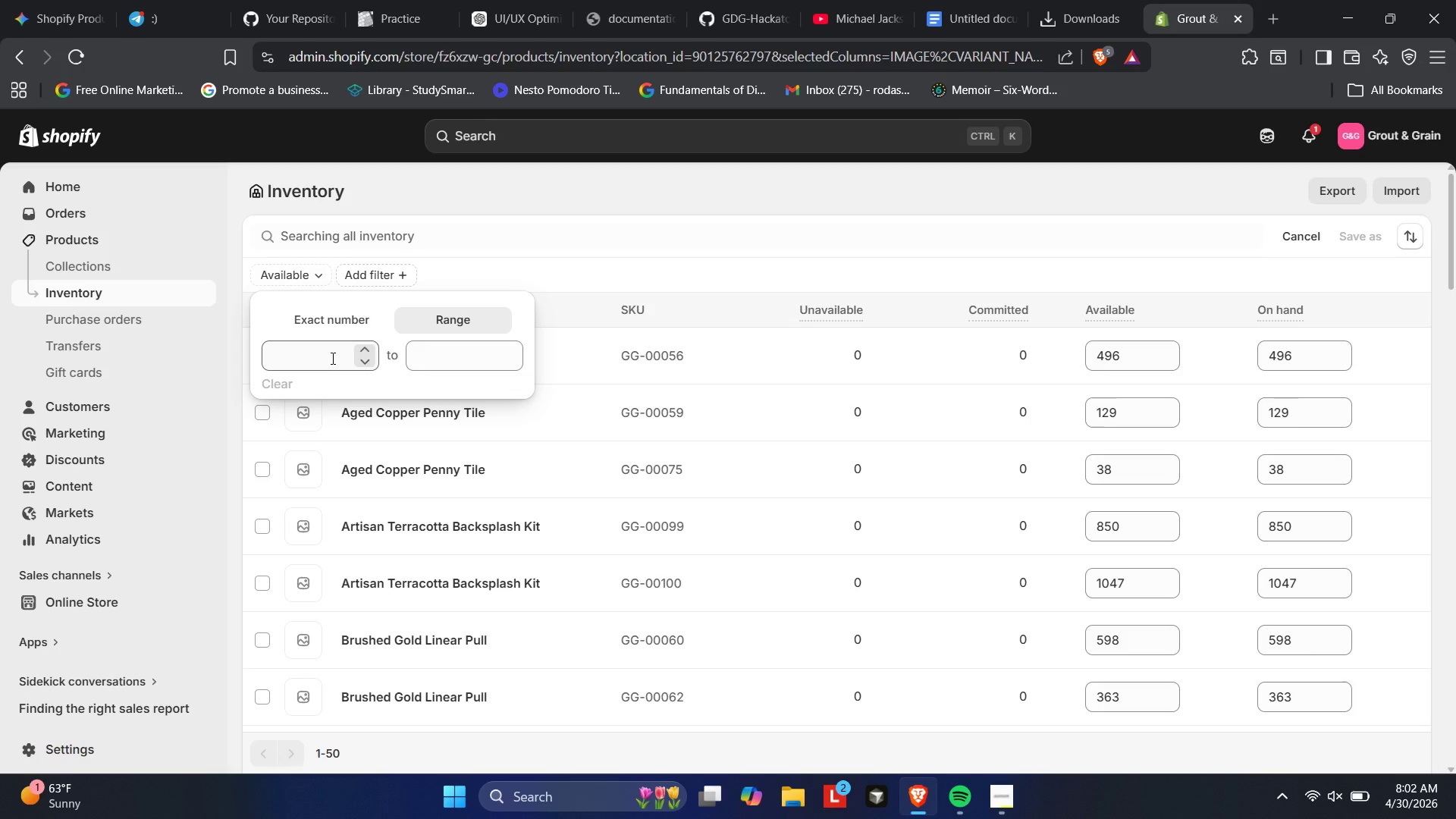 
left_click([499, 160])
 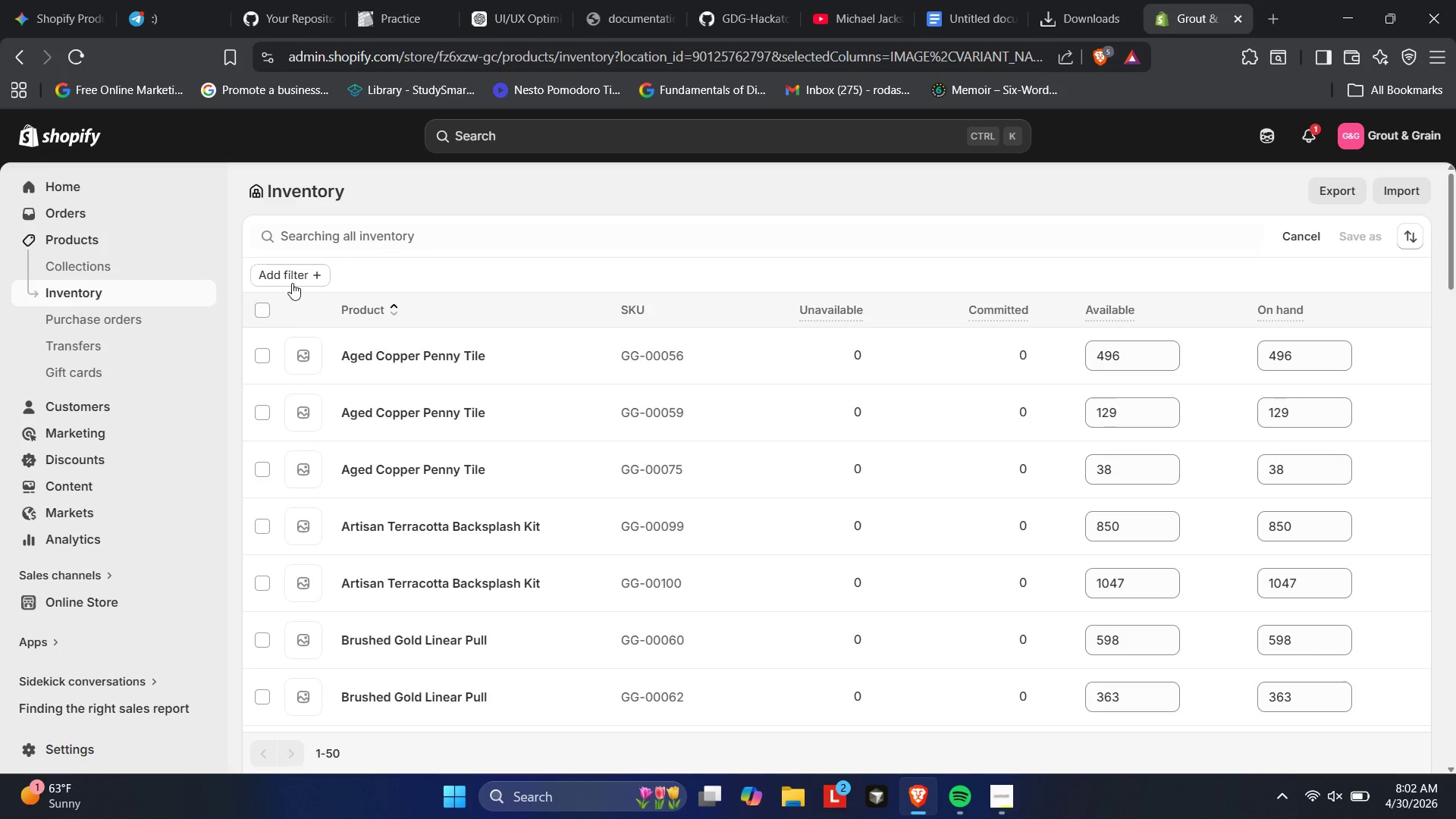 
left_click([292, 273])
 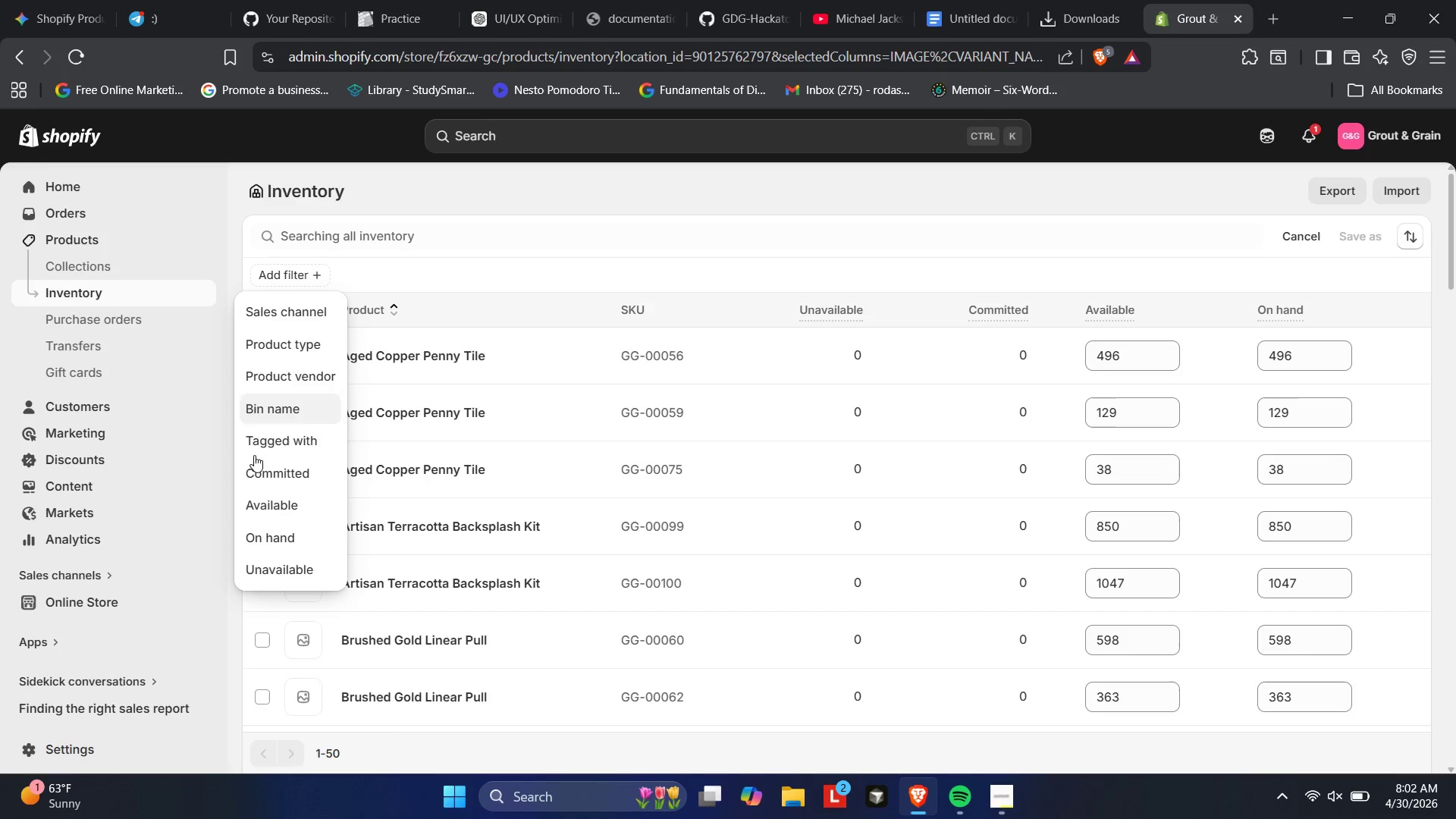 
left_click([265, 494])
 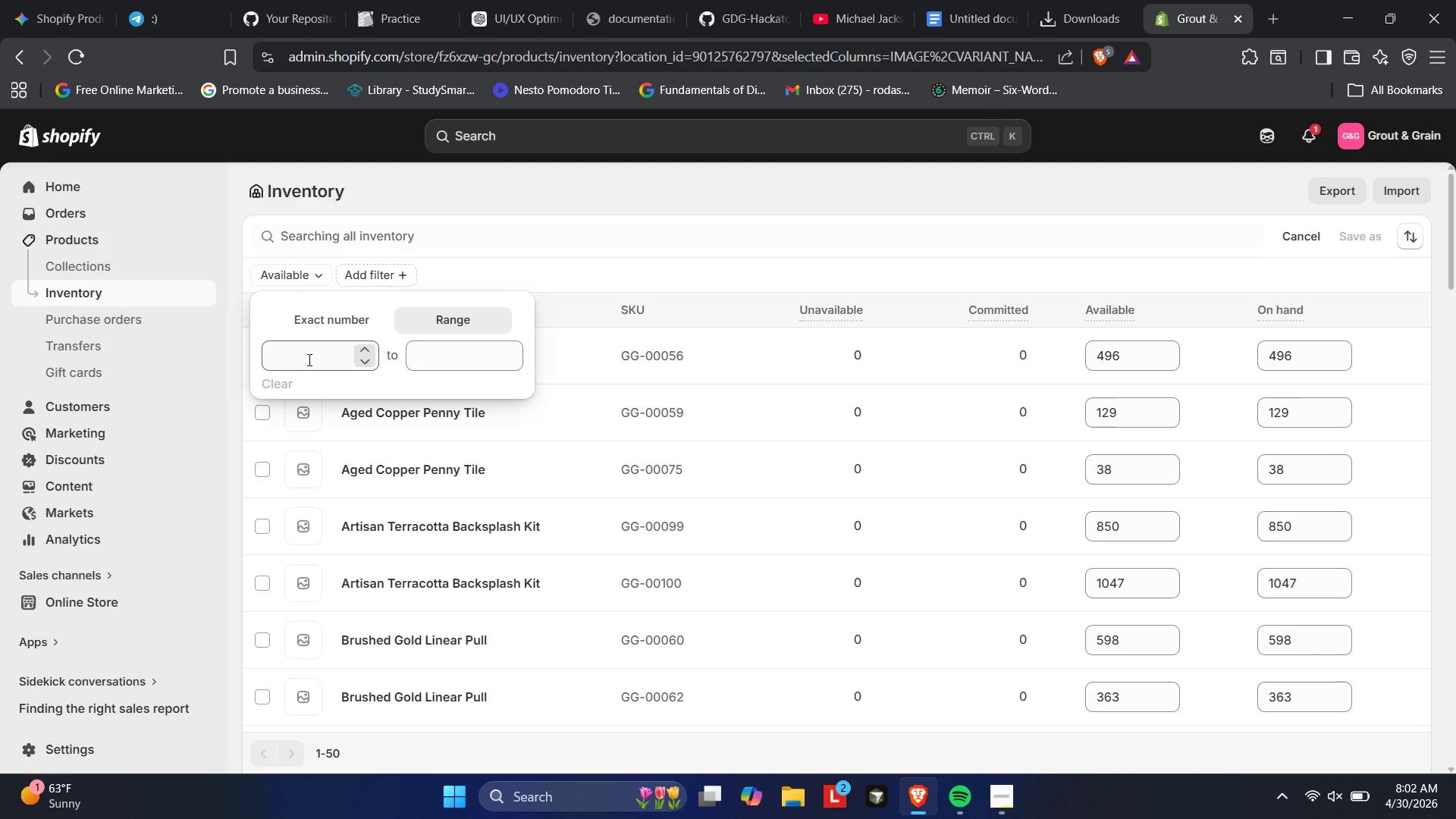 
wait(24.19)
 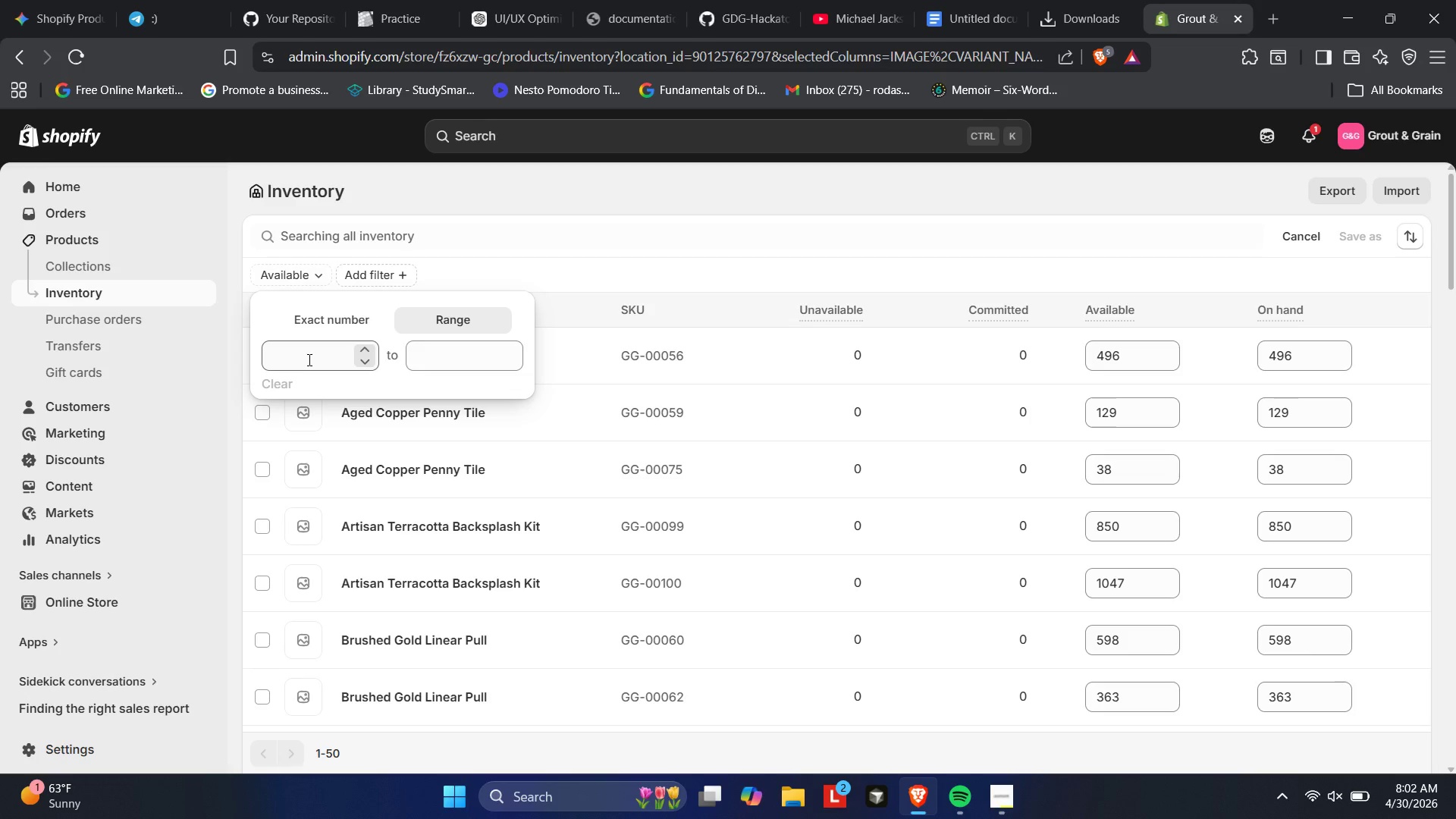 
key(Numpad0)
 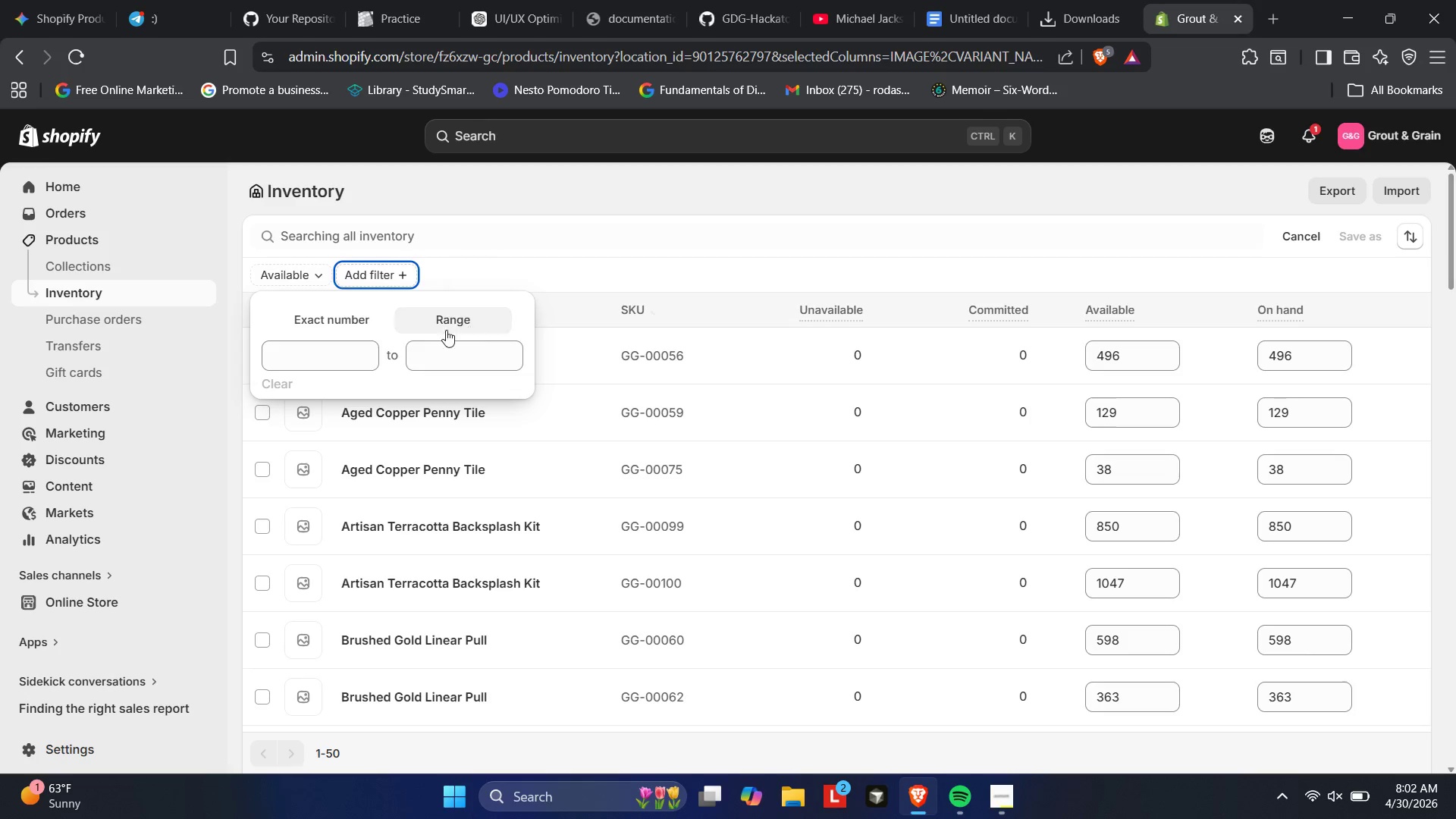 
left_click([318, 345])
 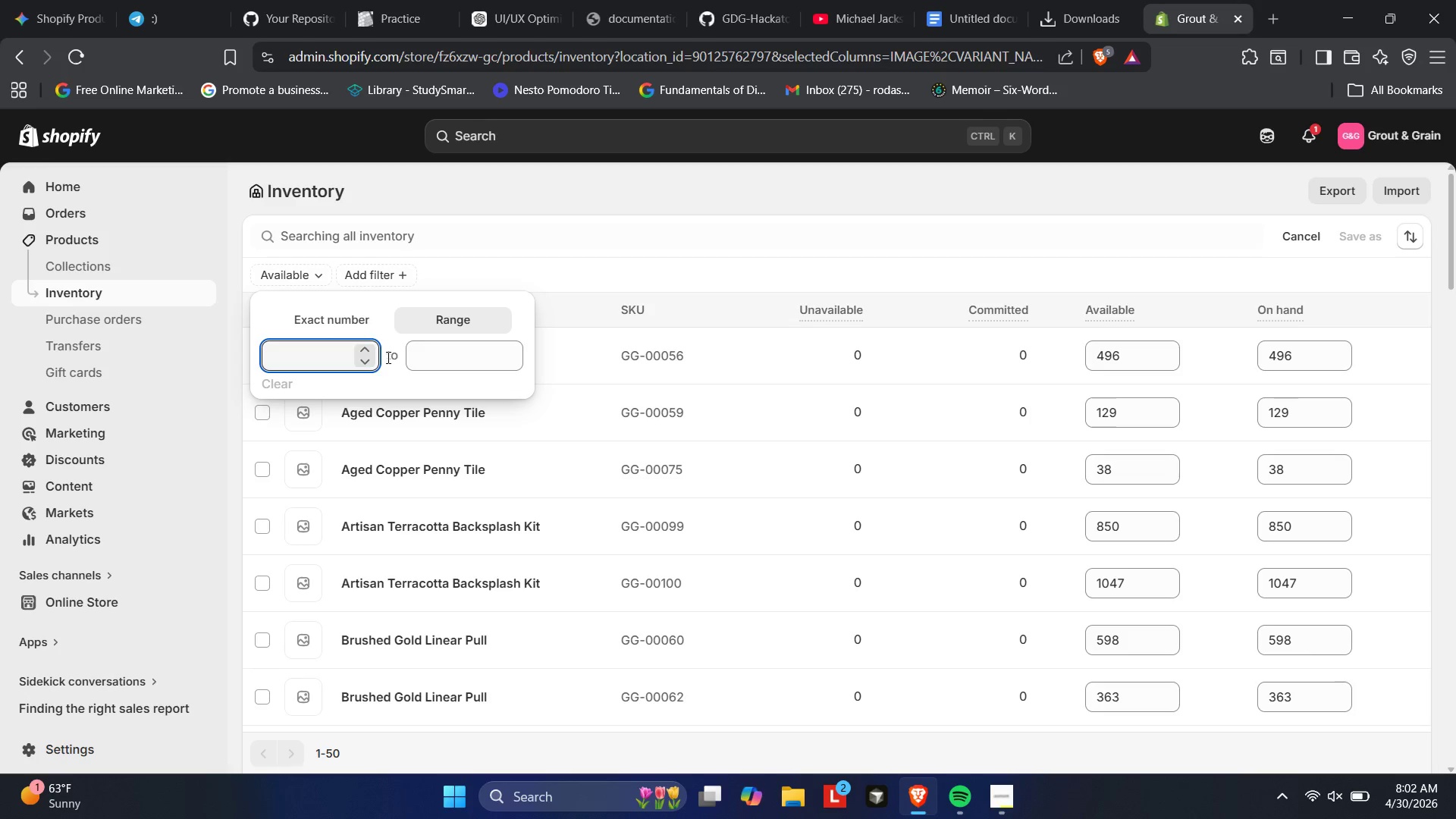 
left_click([369, 349])
 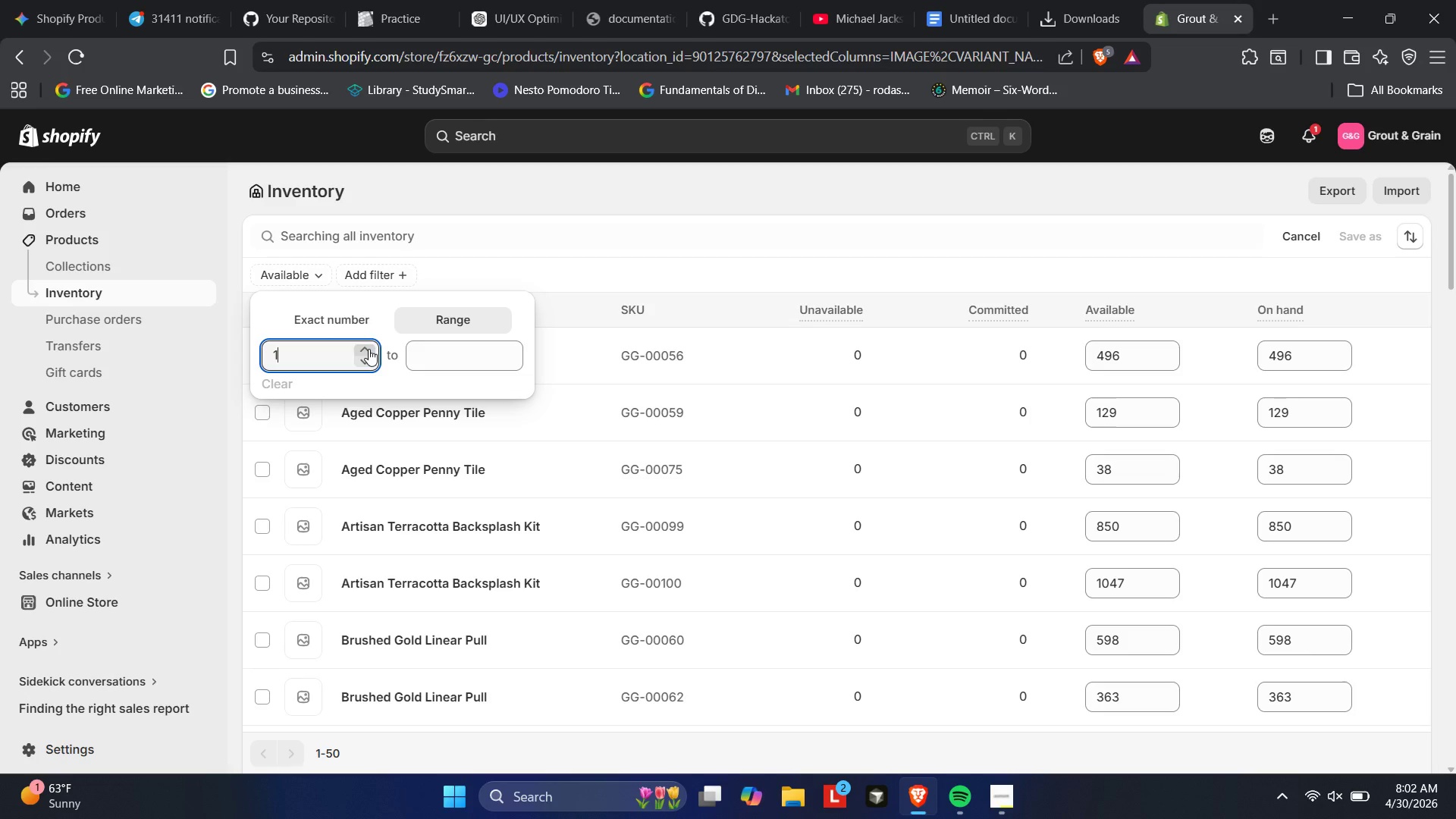 
left_click([369, 349])
 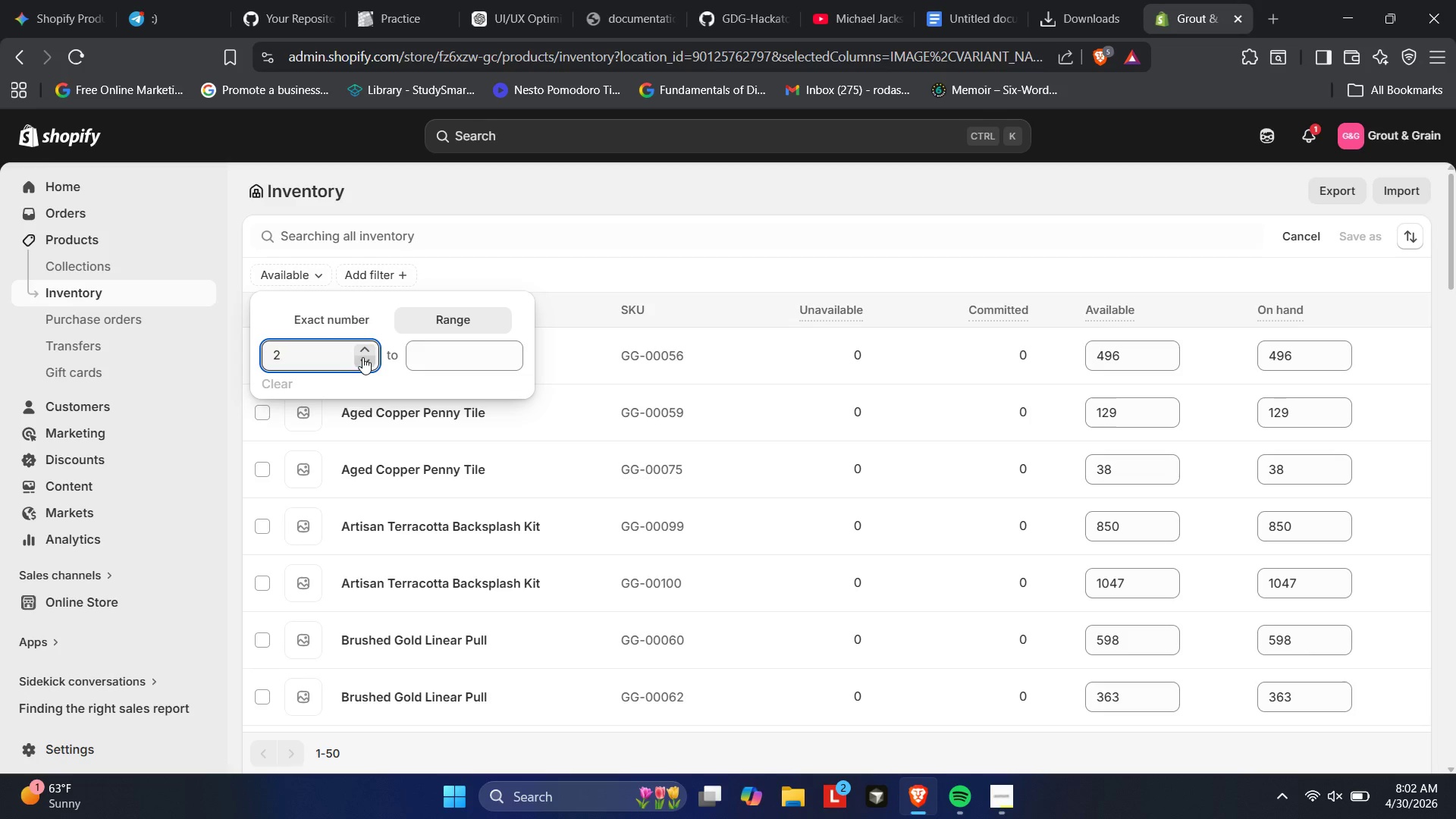 
double_click([362, 357])
 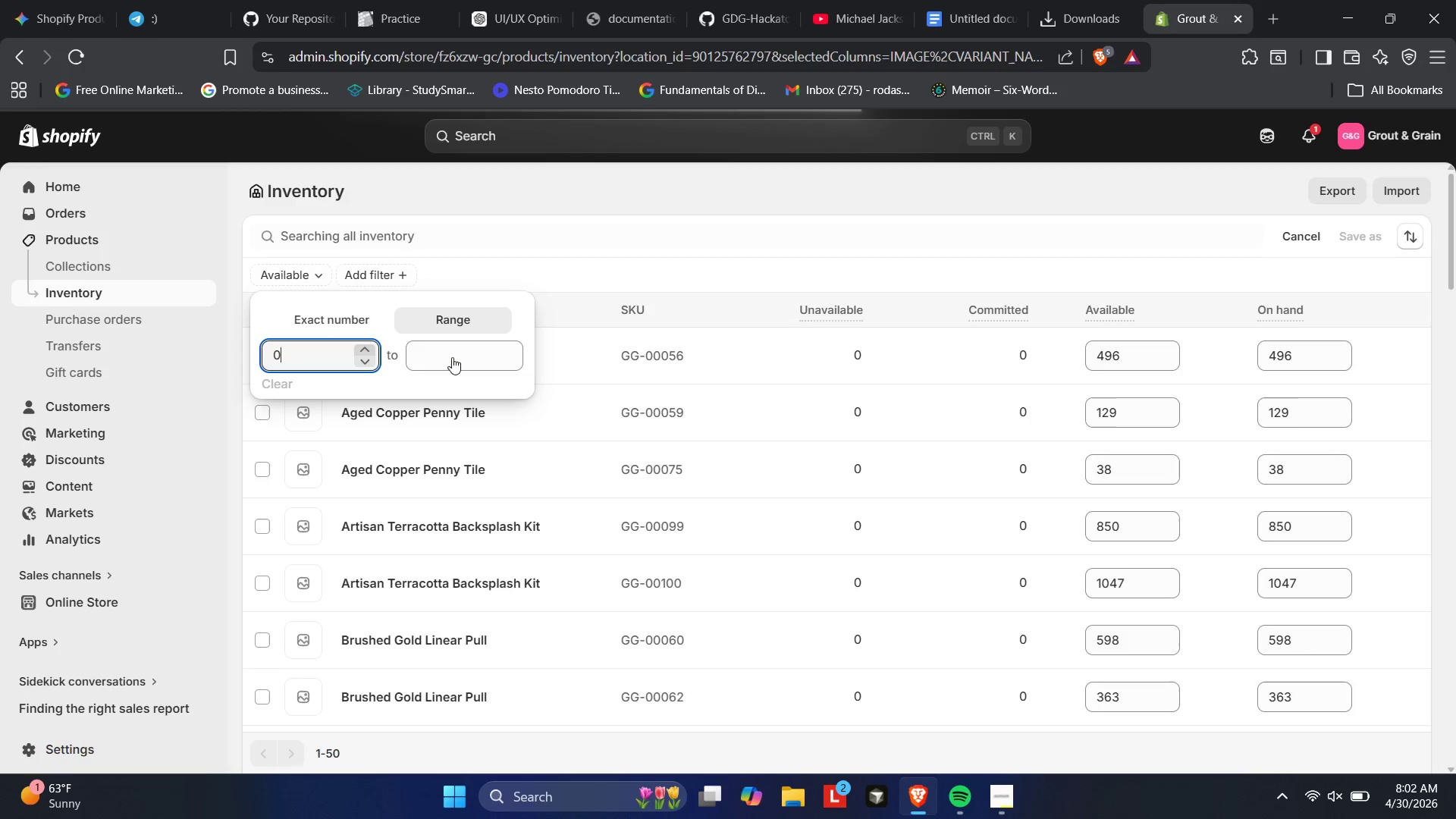 
left_click([494, 359])
 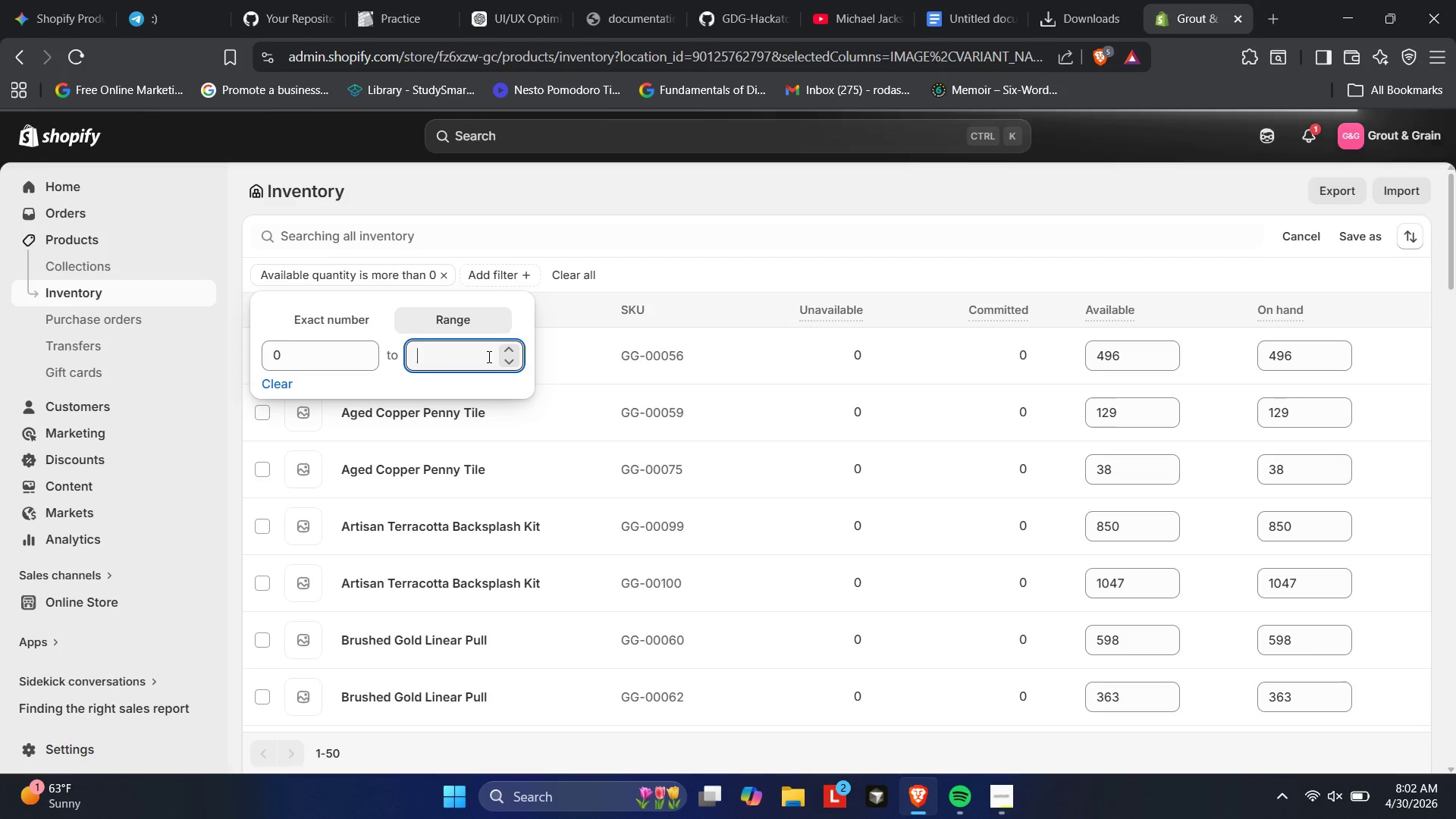 
key(Numpad5)
 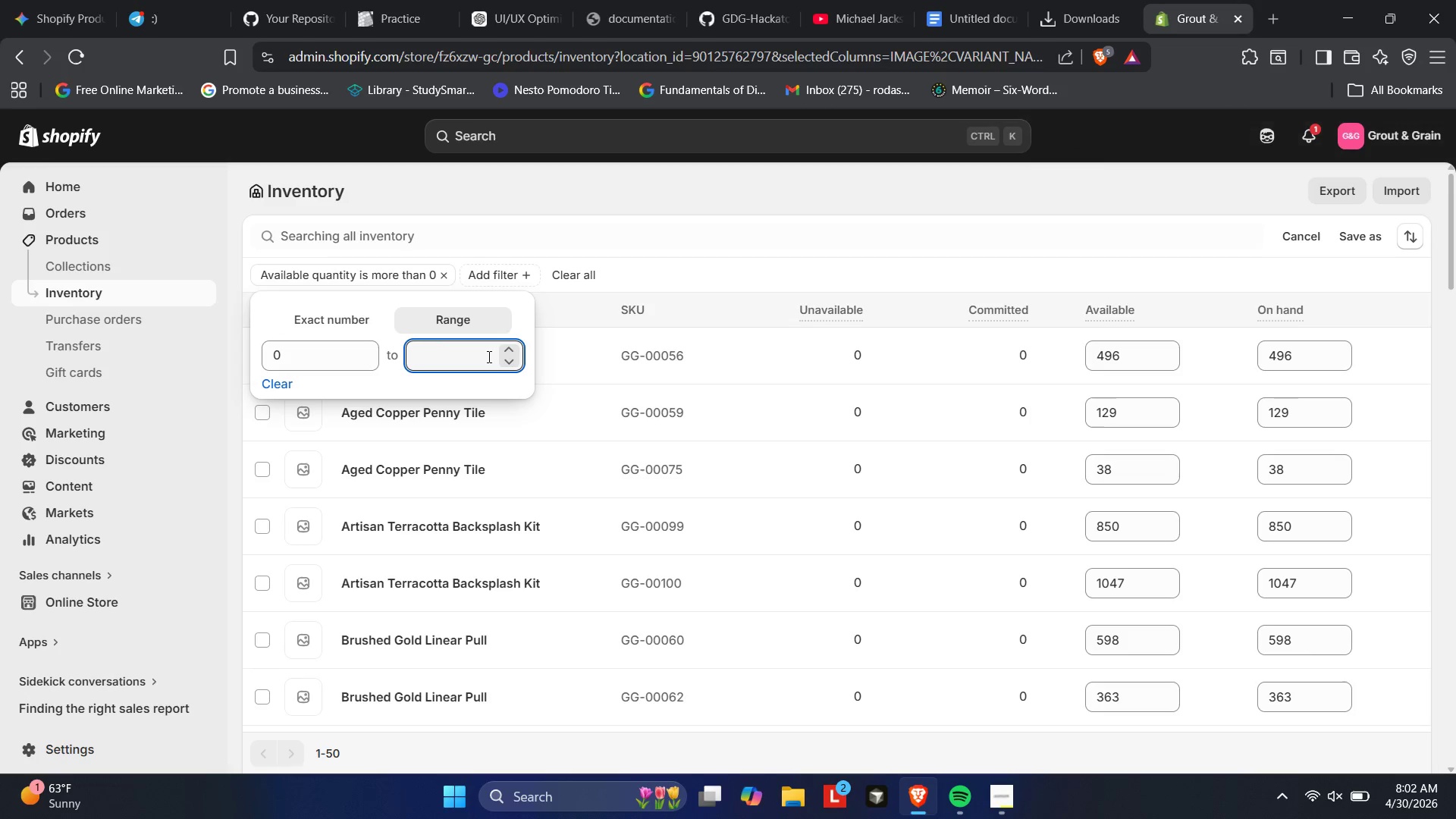 
hold_key(key=Numpad0, duration=0.31)
 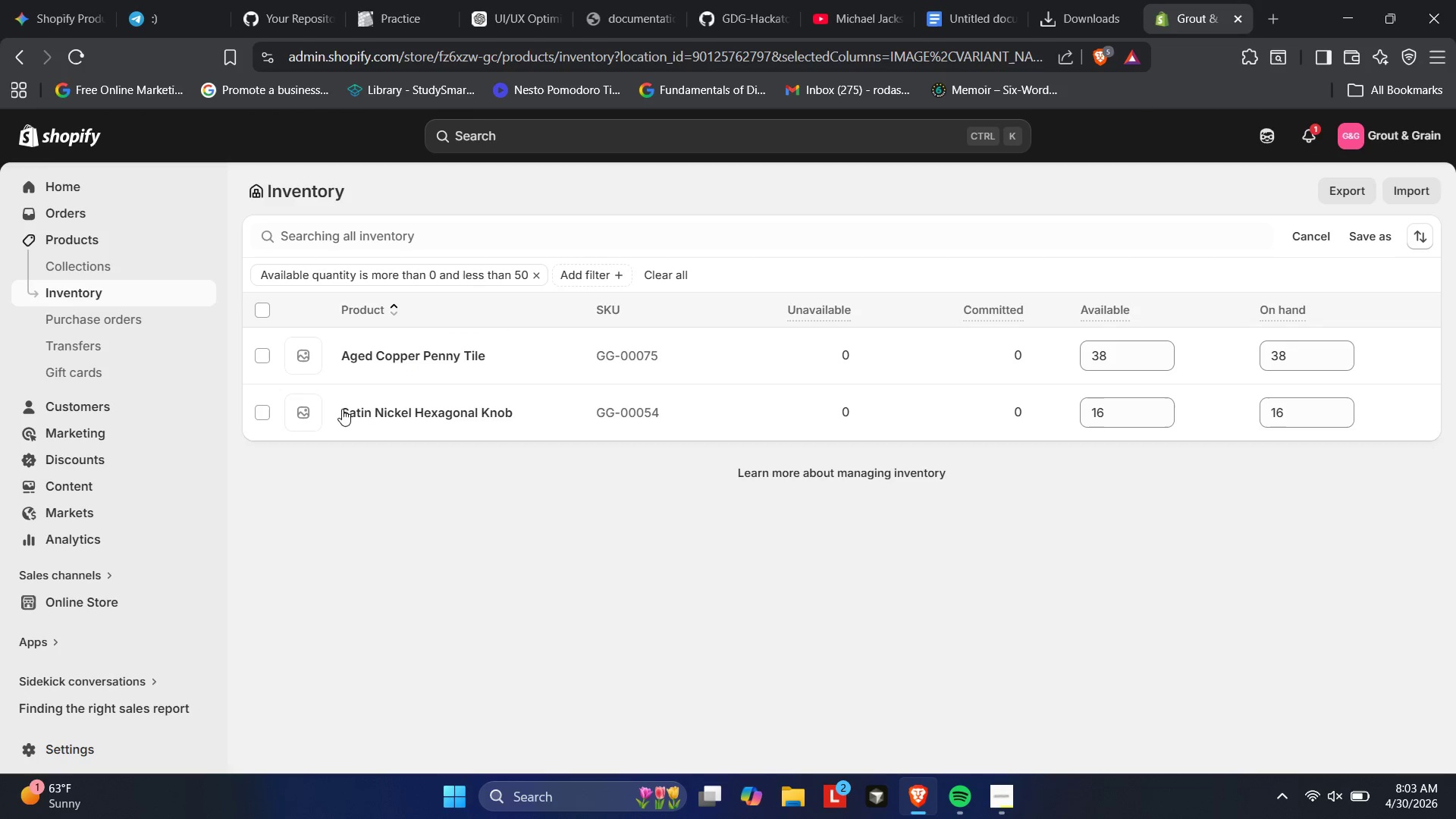 
wait(13.98)
 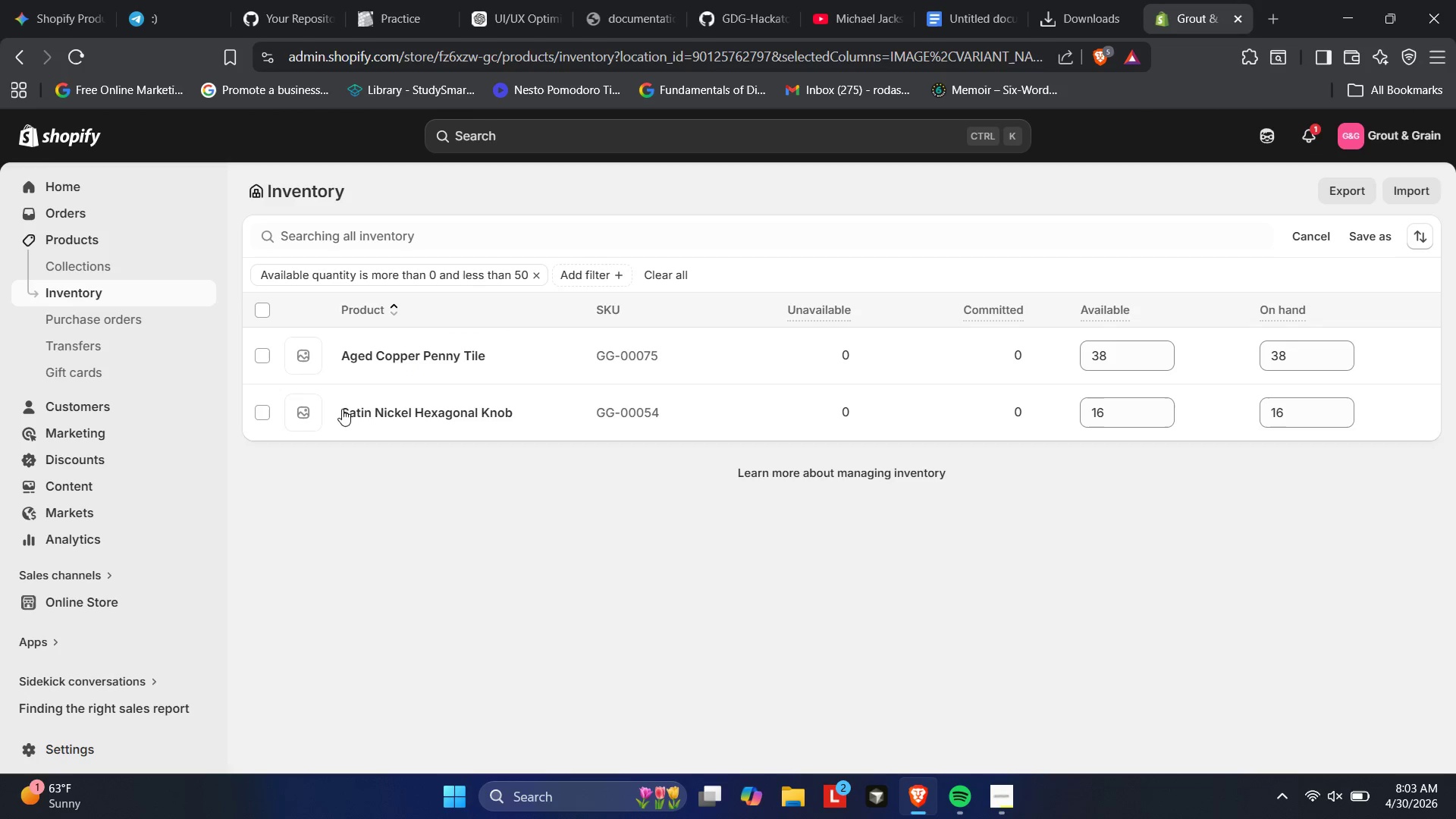 
left_click([1359, 234])
 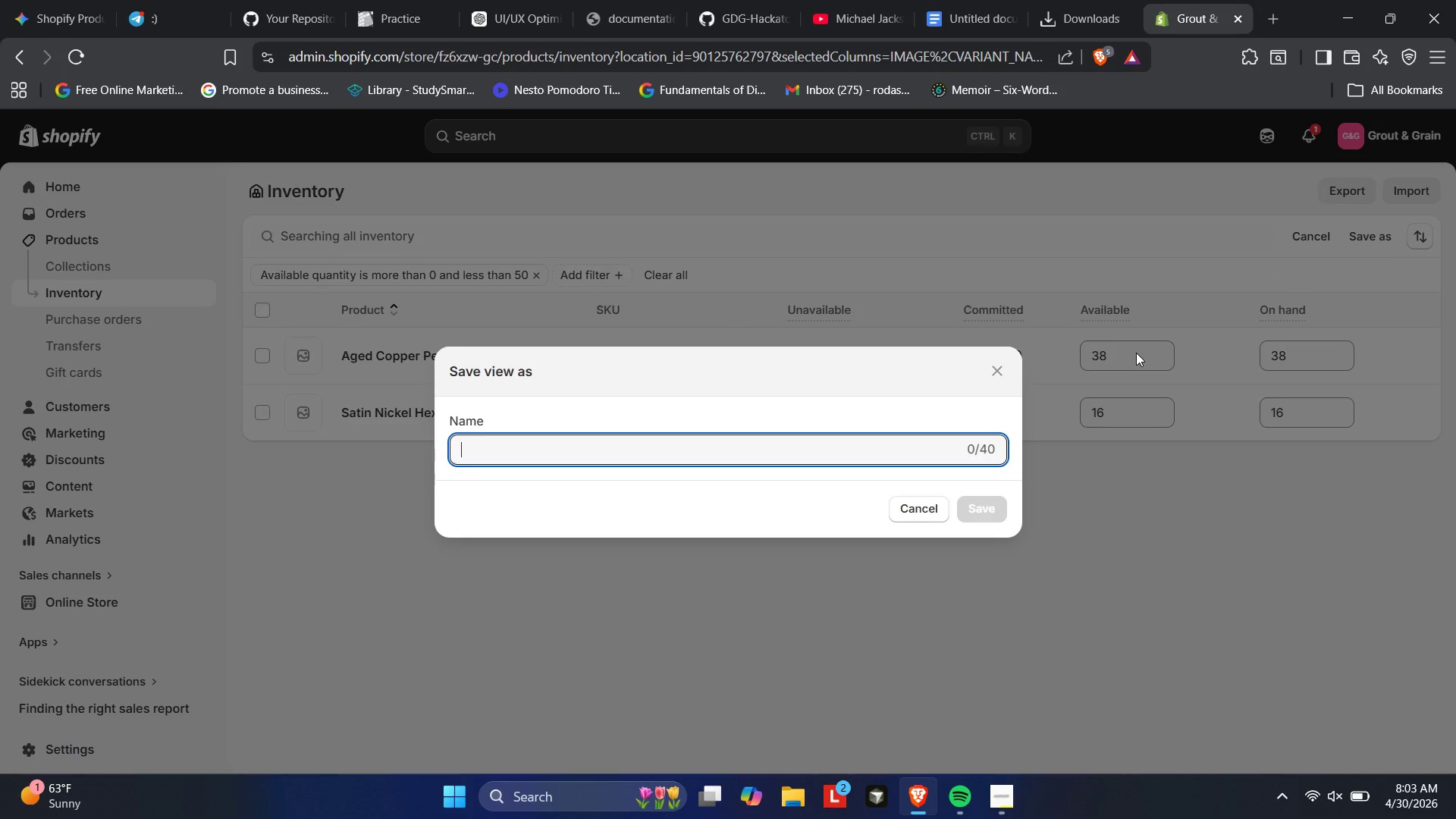 
wait(10.75)
 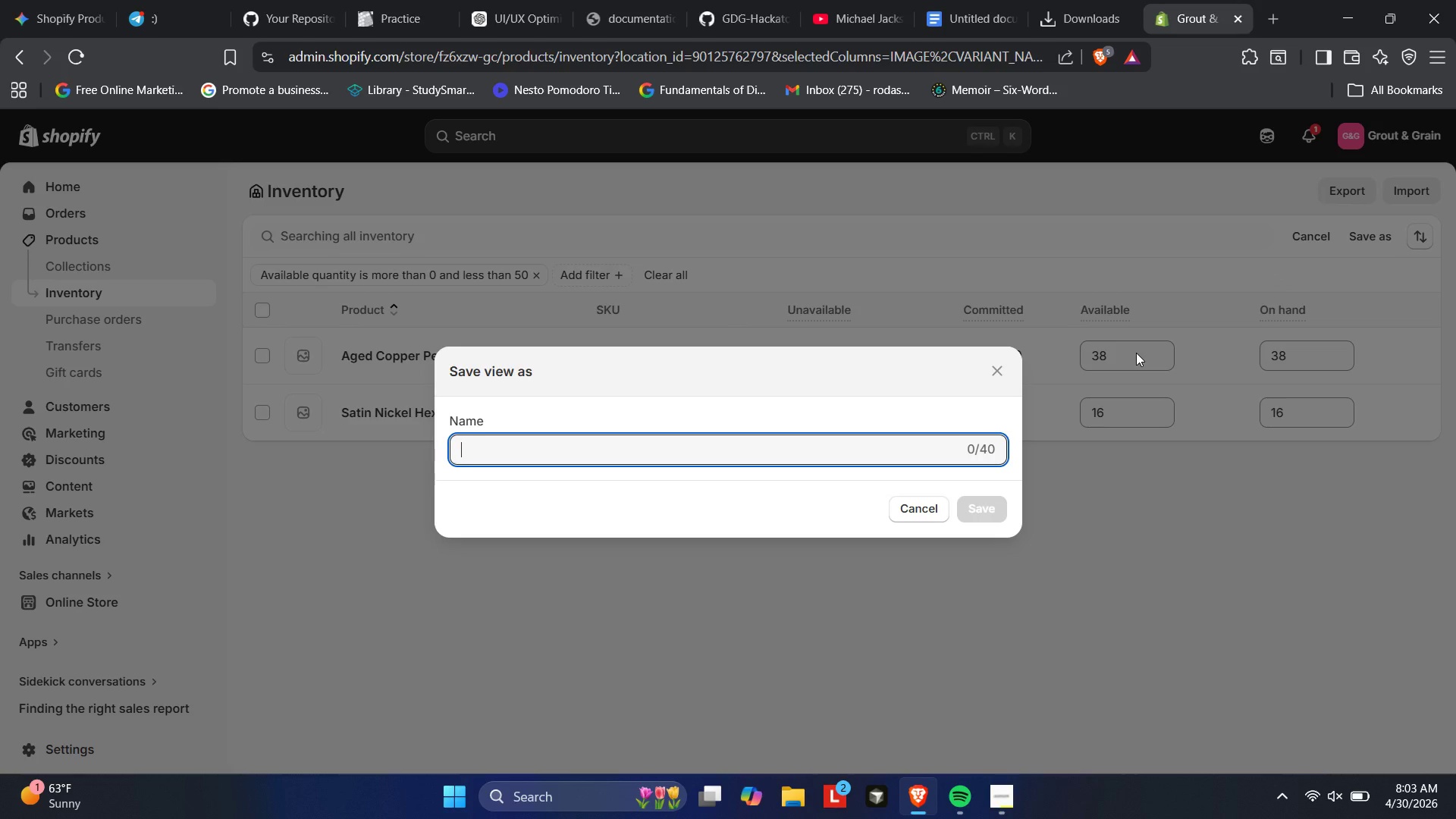 
left_click([319, 538])
 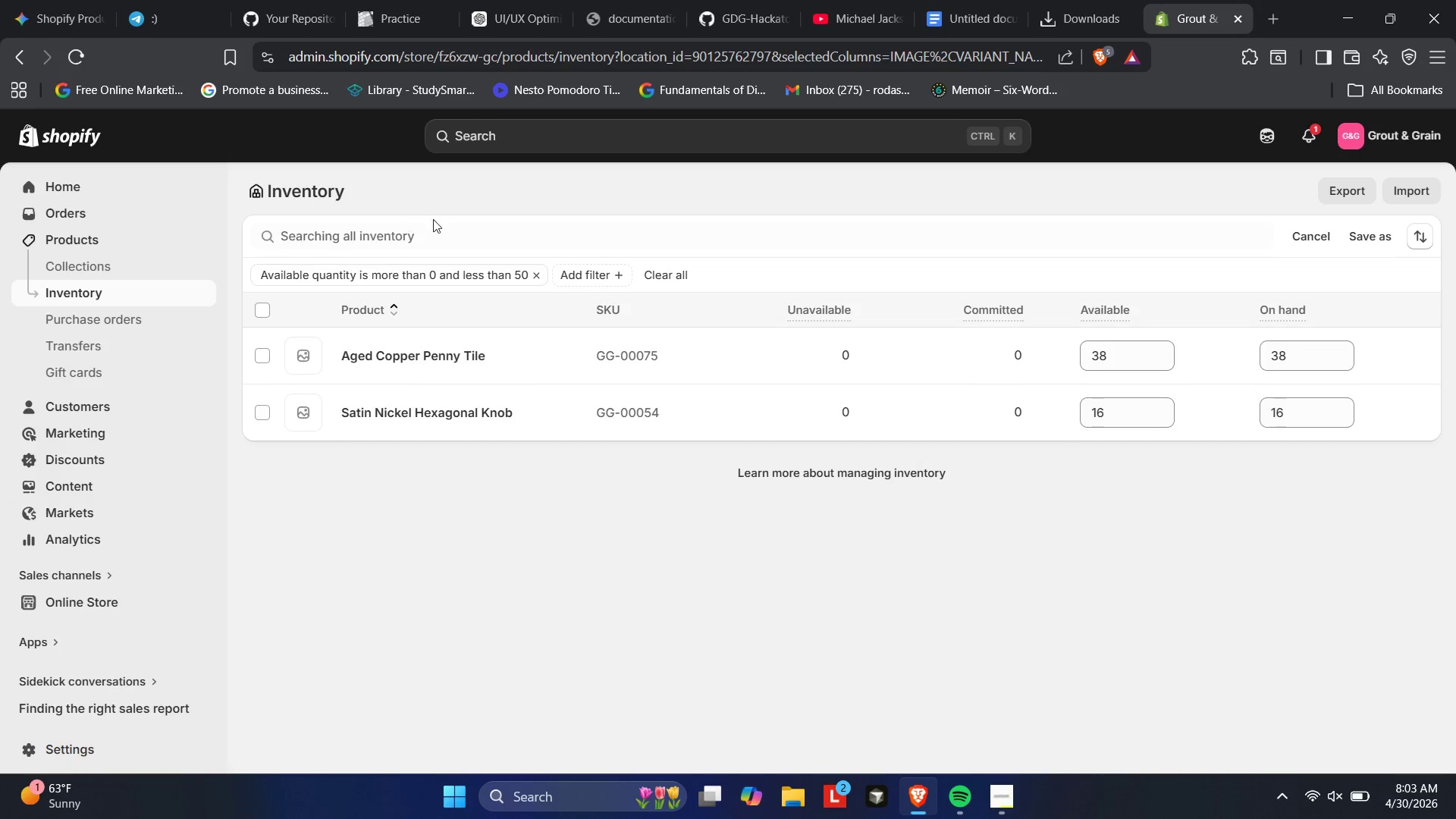 
left_click([591, 272])
 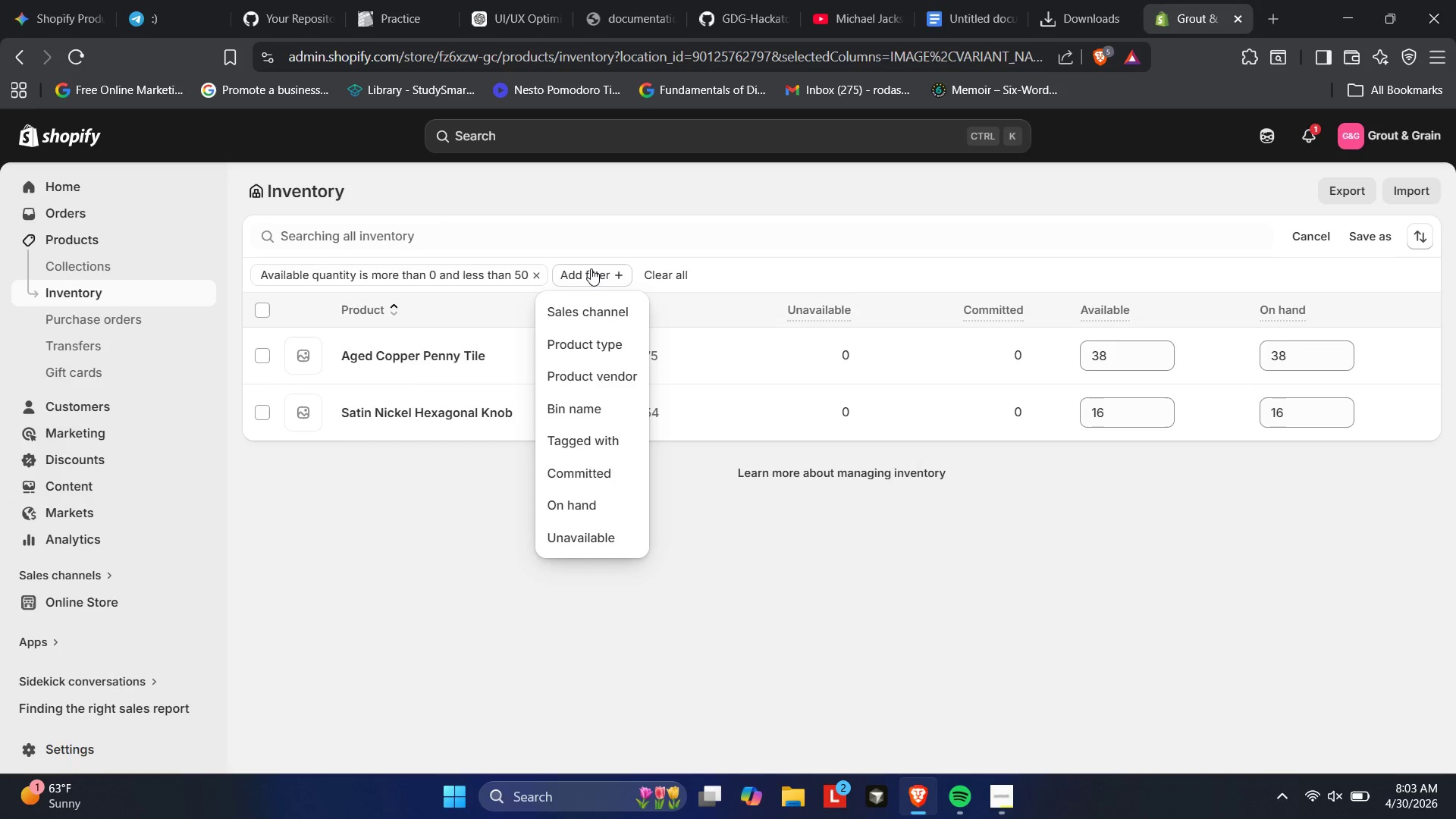 
wait(5.39)
 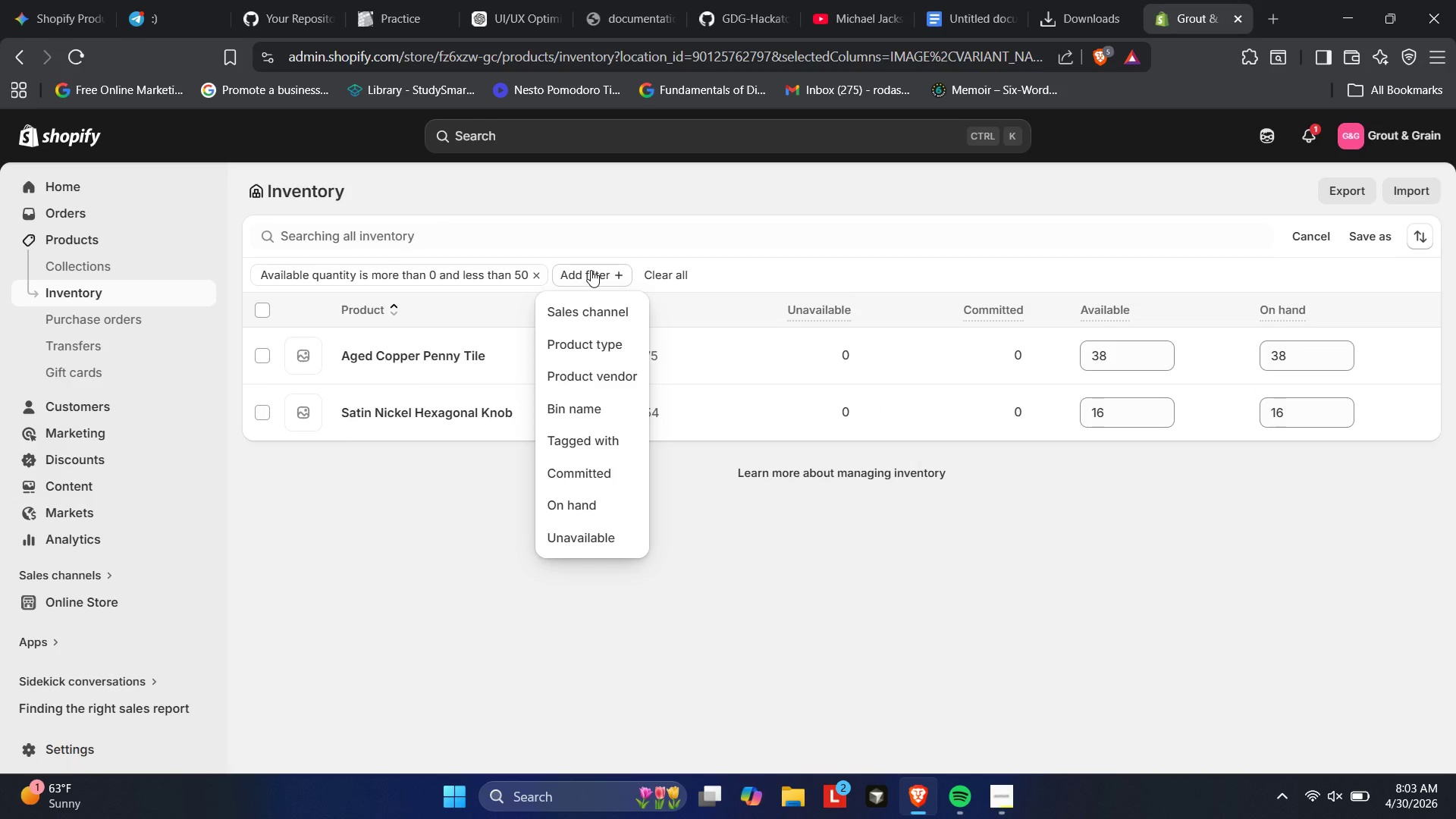 
left_click([589, 350])
 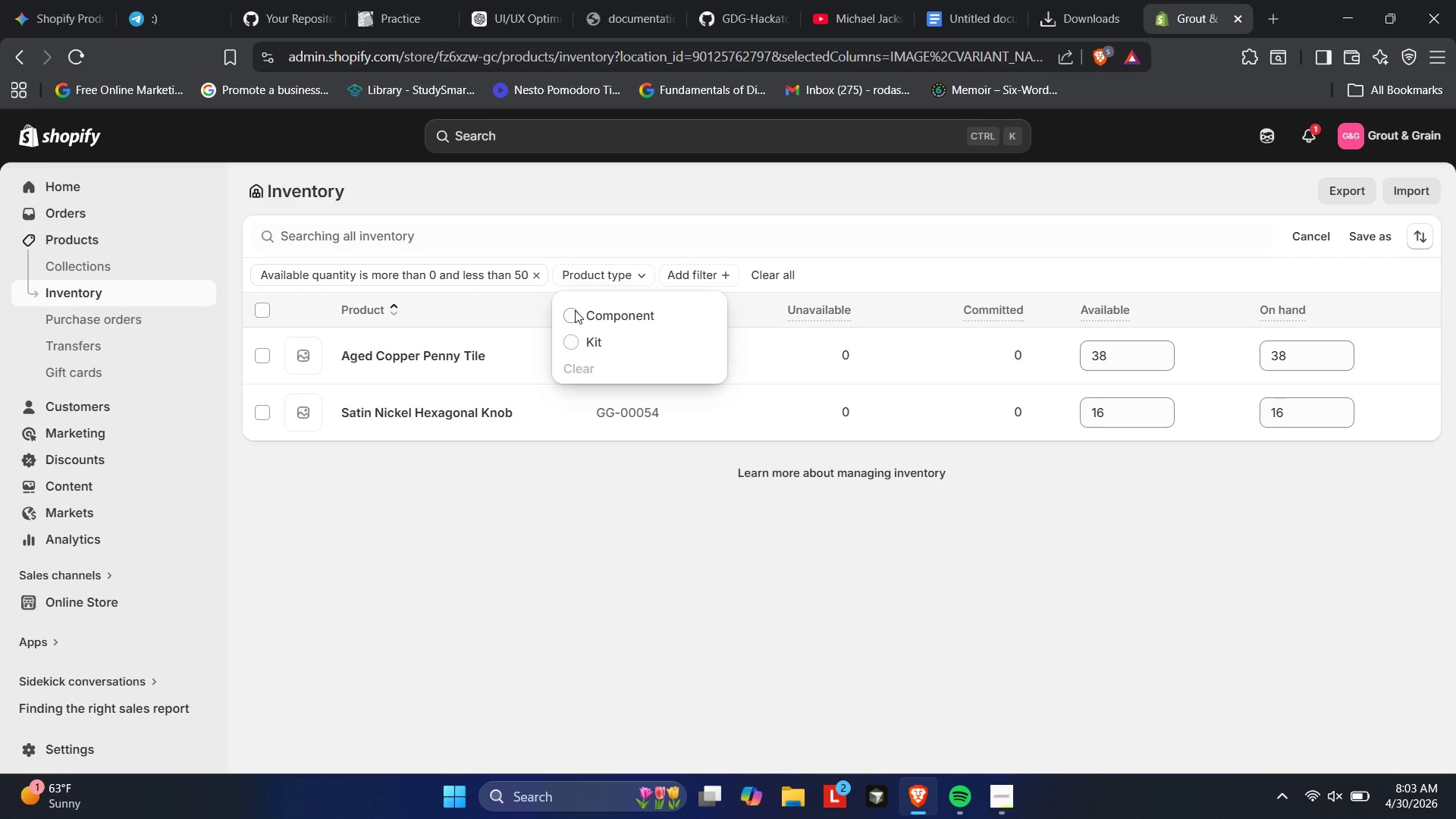 
left_click([567, 310])
 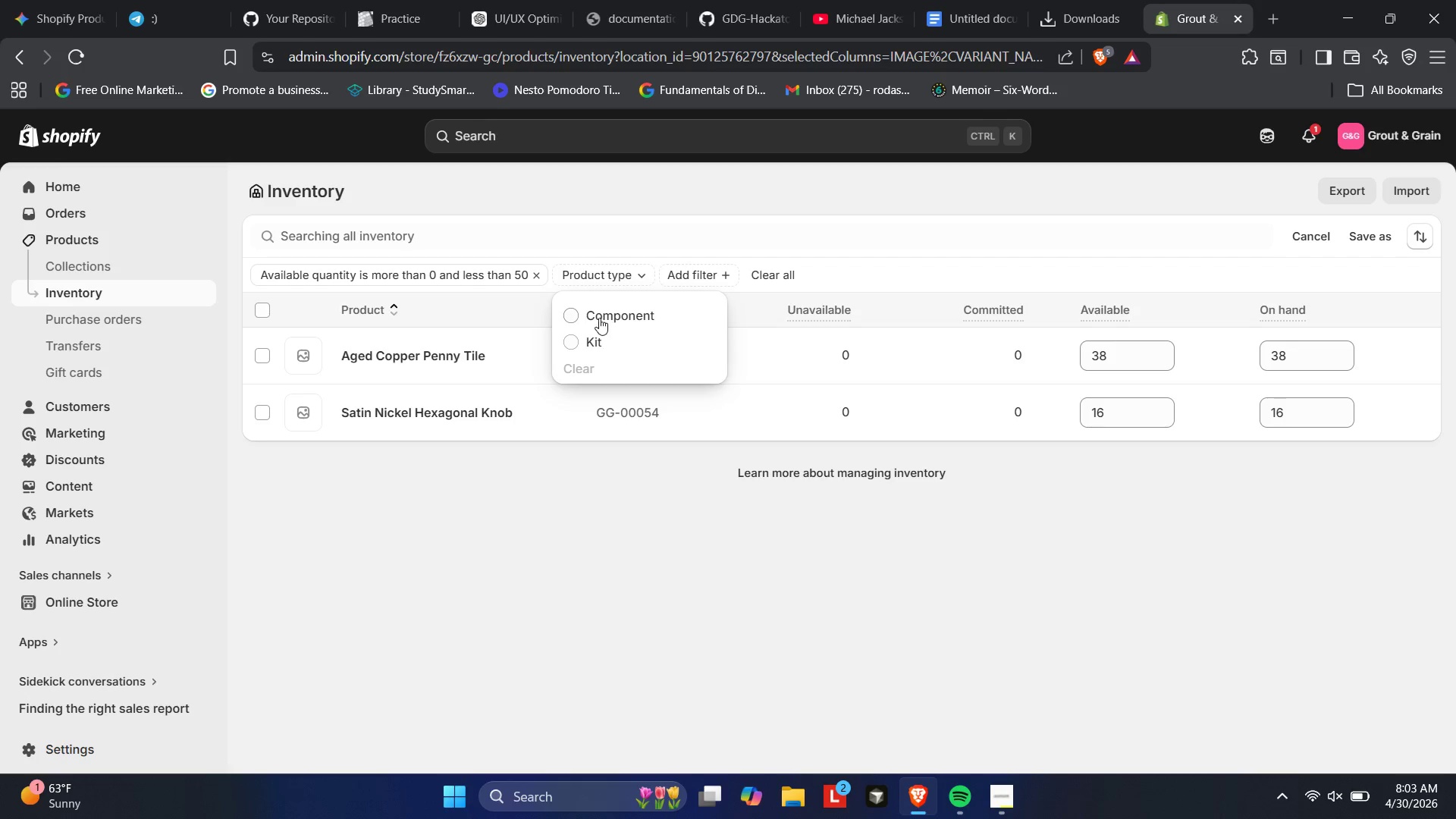 
left_click([575, 315])
 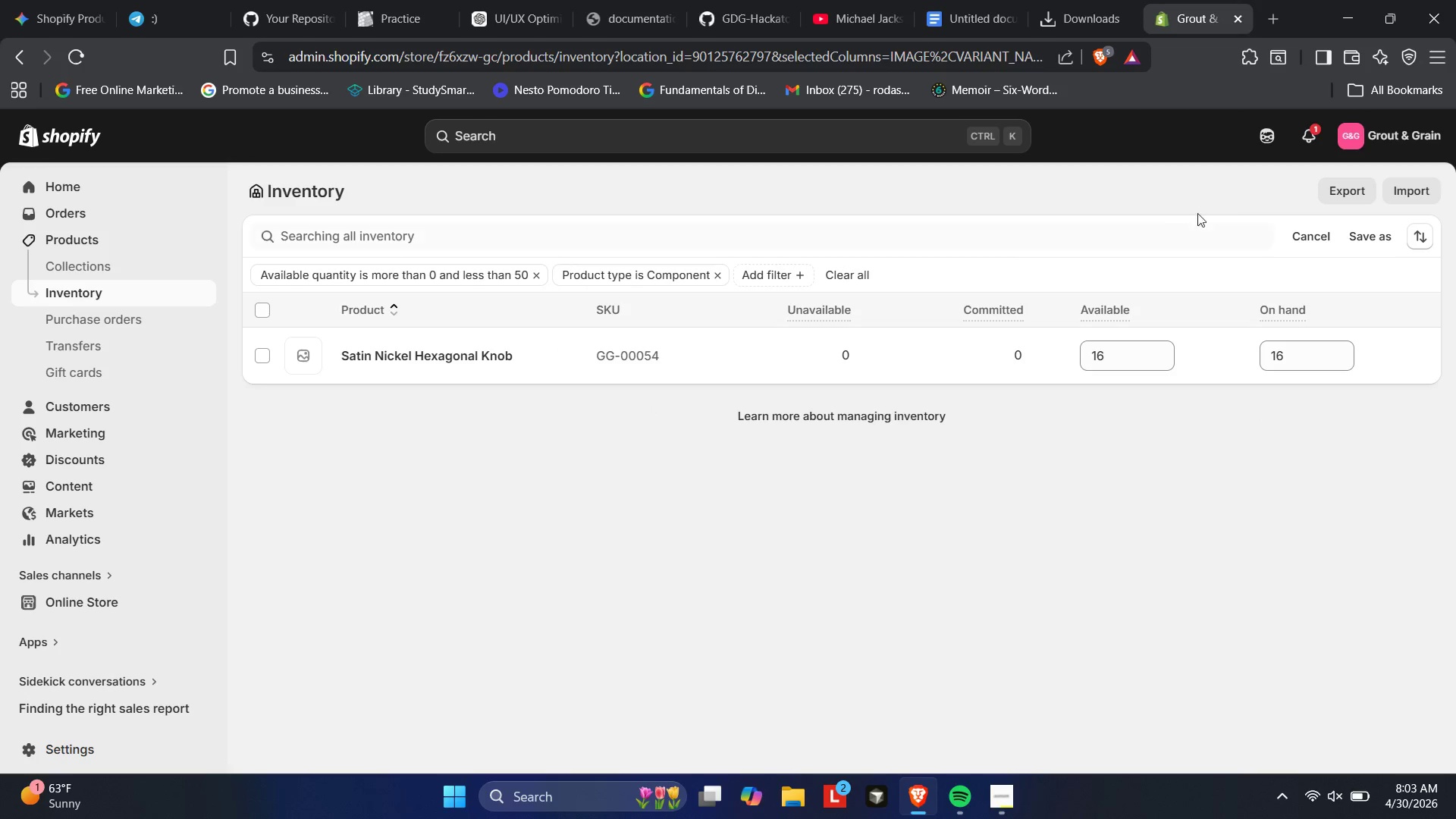 
wait(5.16)
 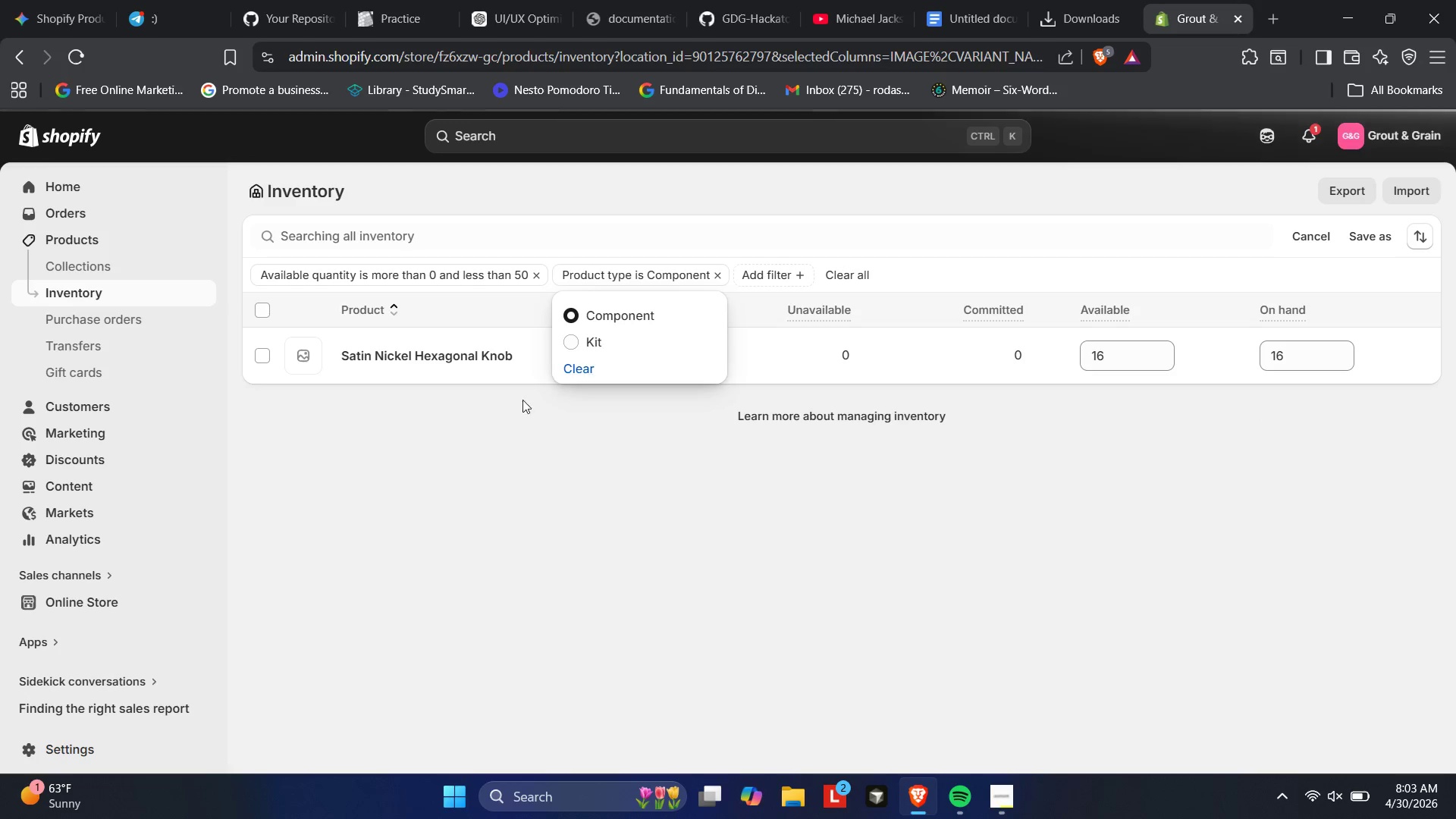 
left_click([1350, 237])
 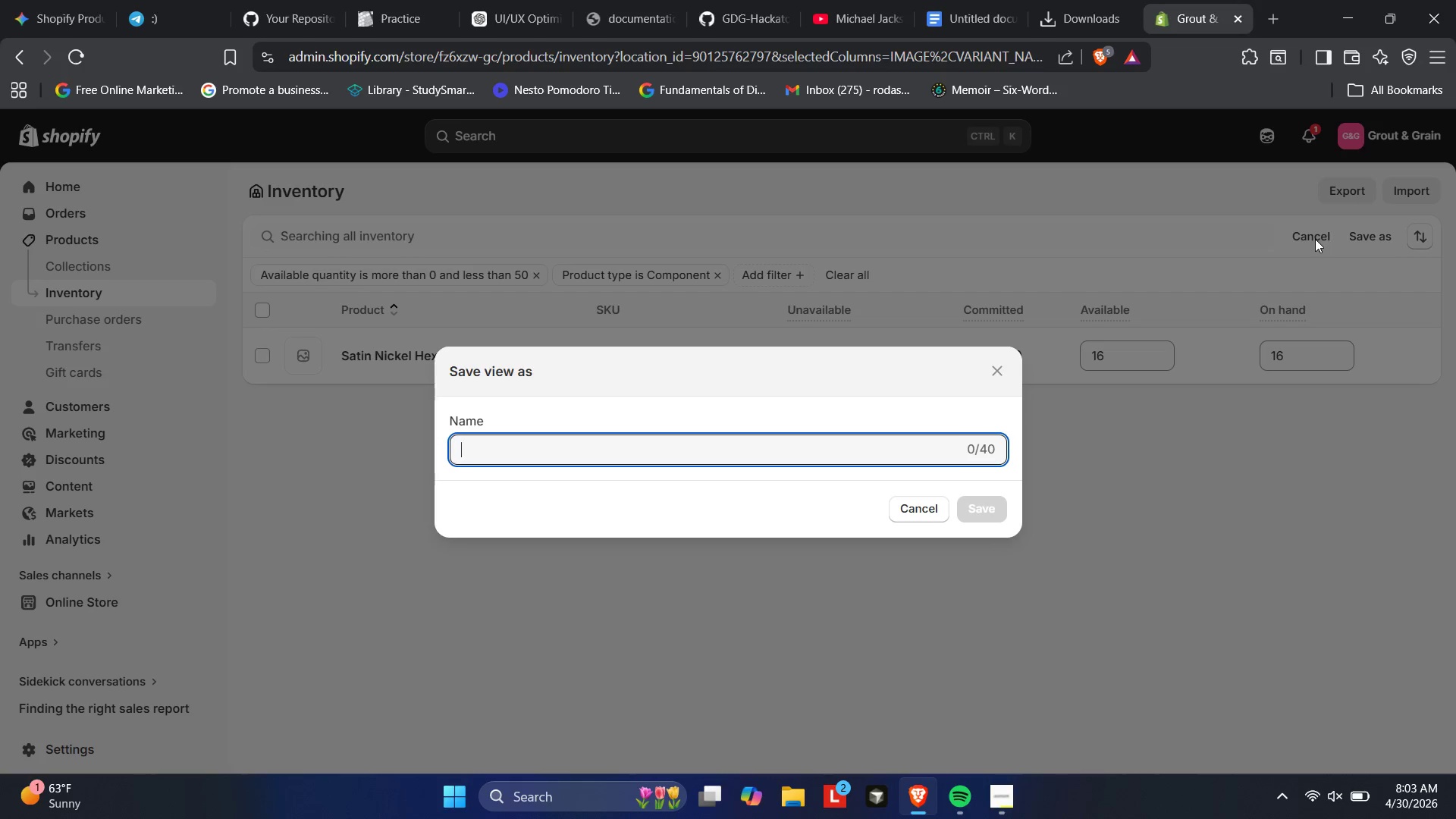 